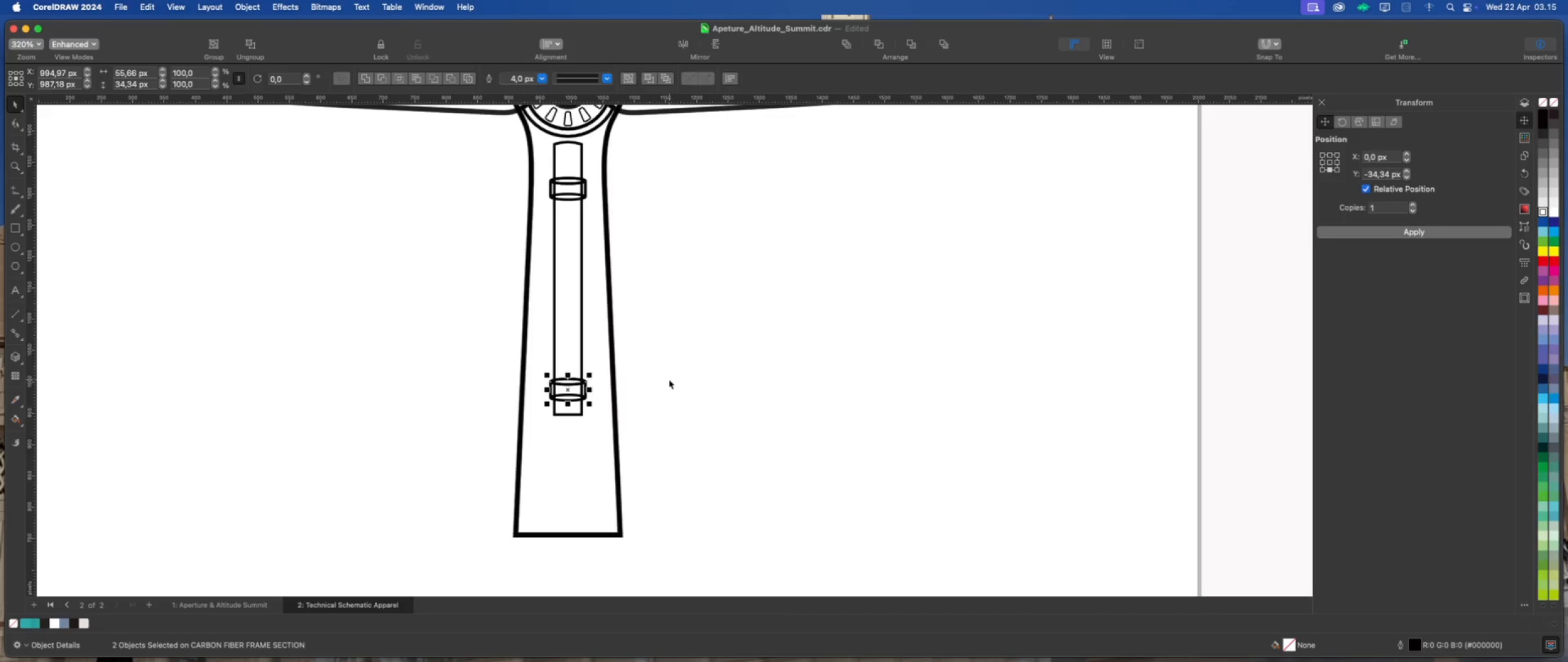 
scroll: coordinate [569, 413], scroll_direction: up, amount: 3.0
 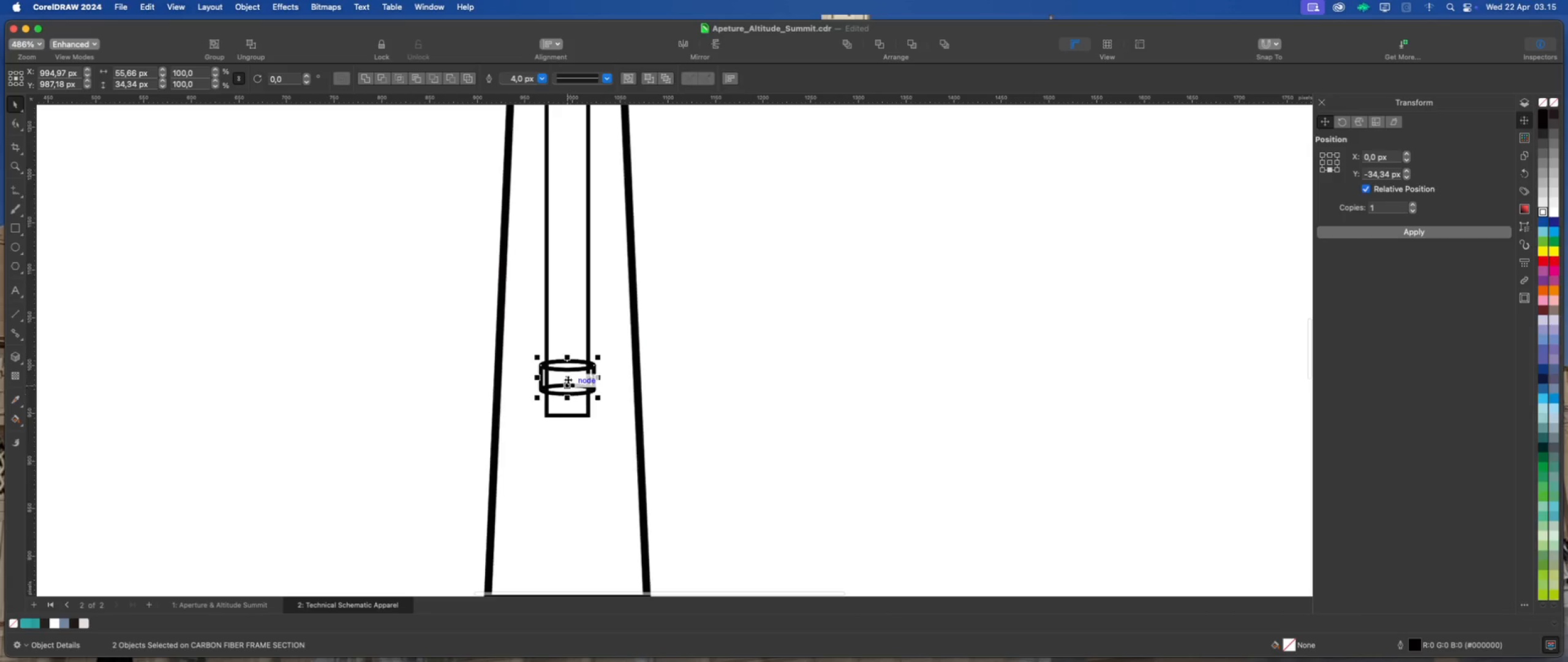 
left_click_drag(start_coordinate=[568, 379], to_coordinate=[567, 402])
 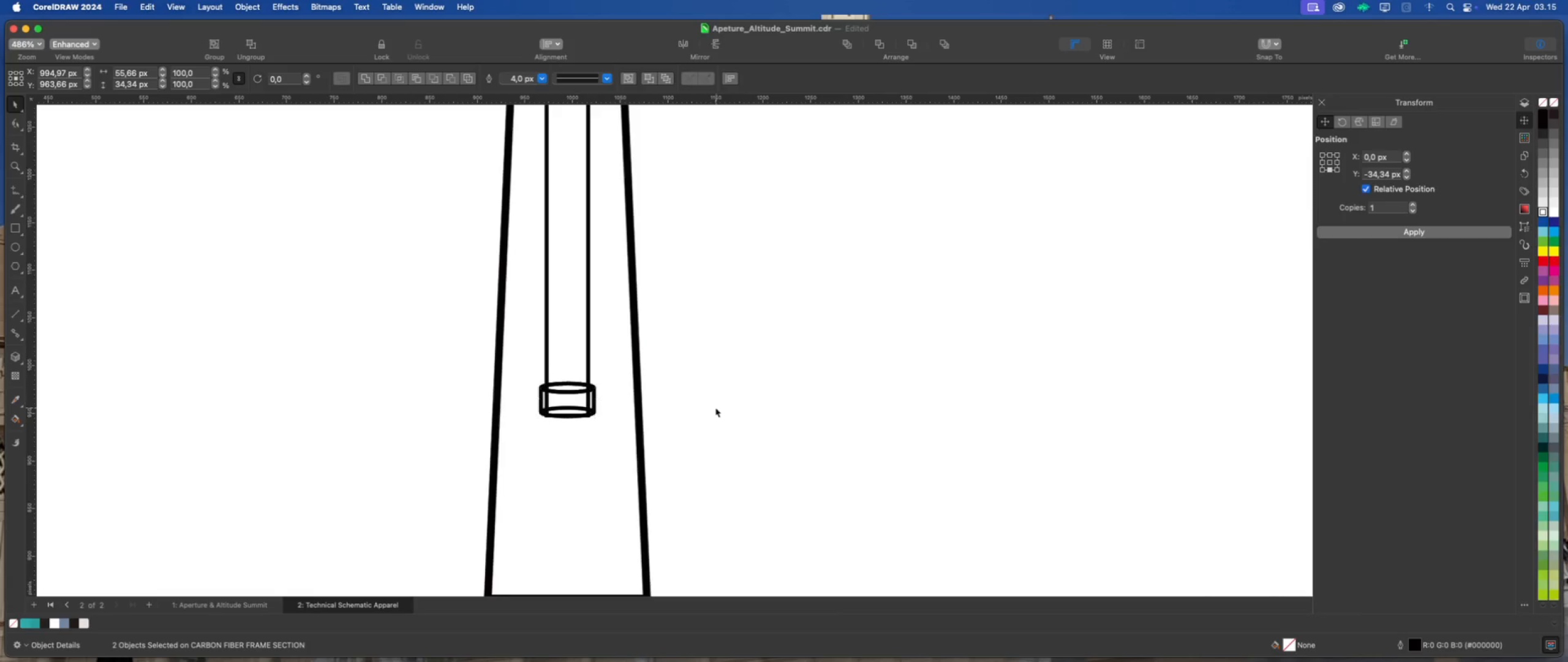 
hold_key(key=ShiftLeft, duration=2.31)
 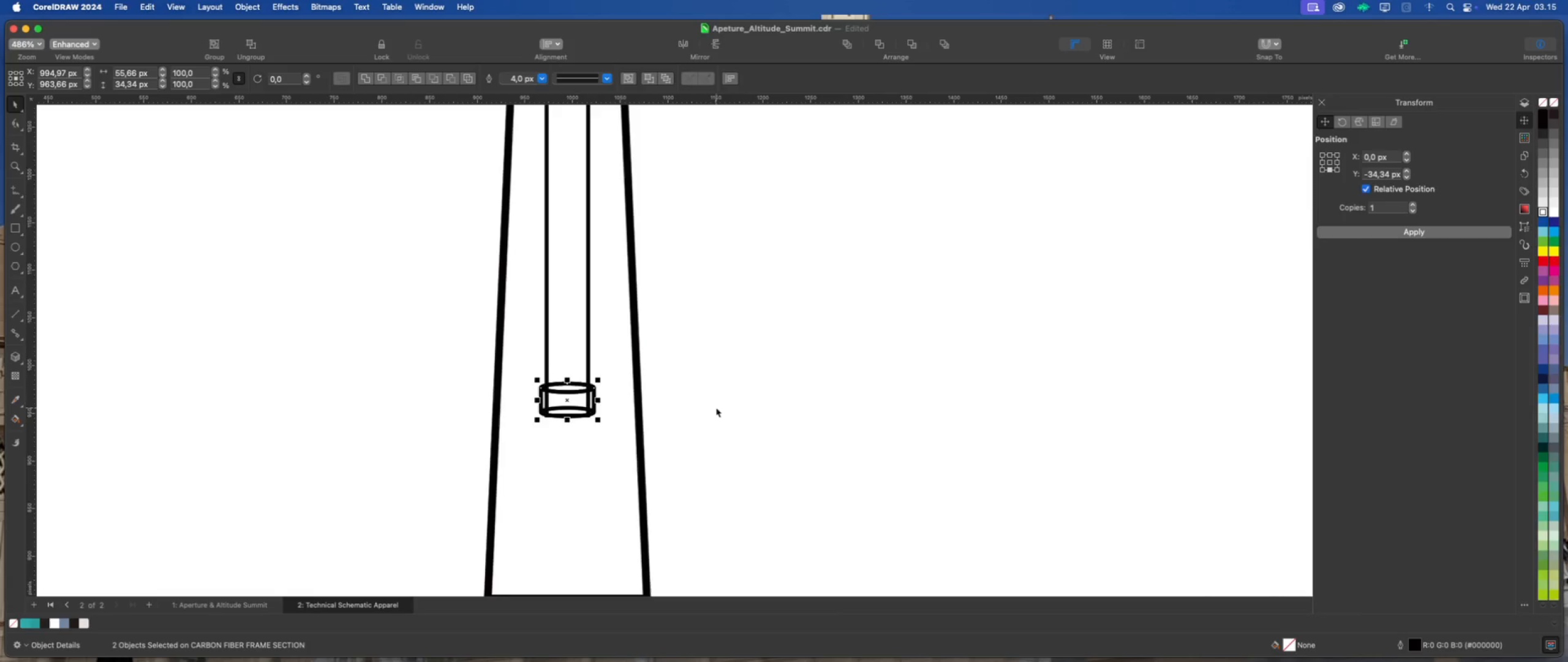 
left_click([716, 408])
 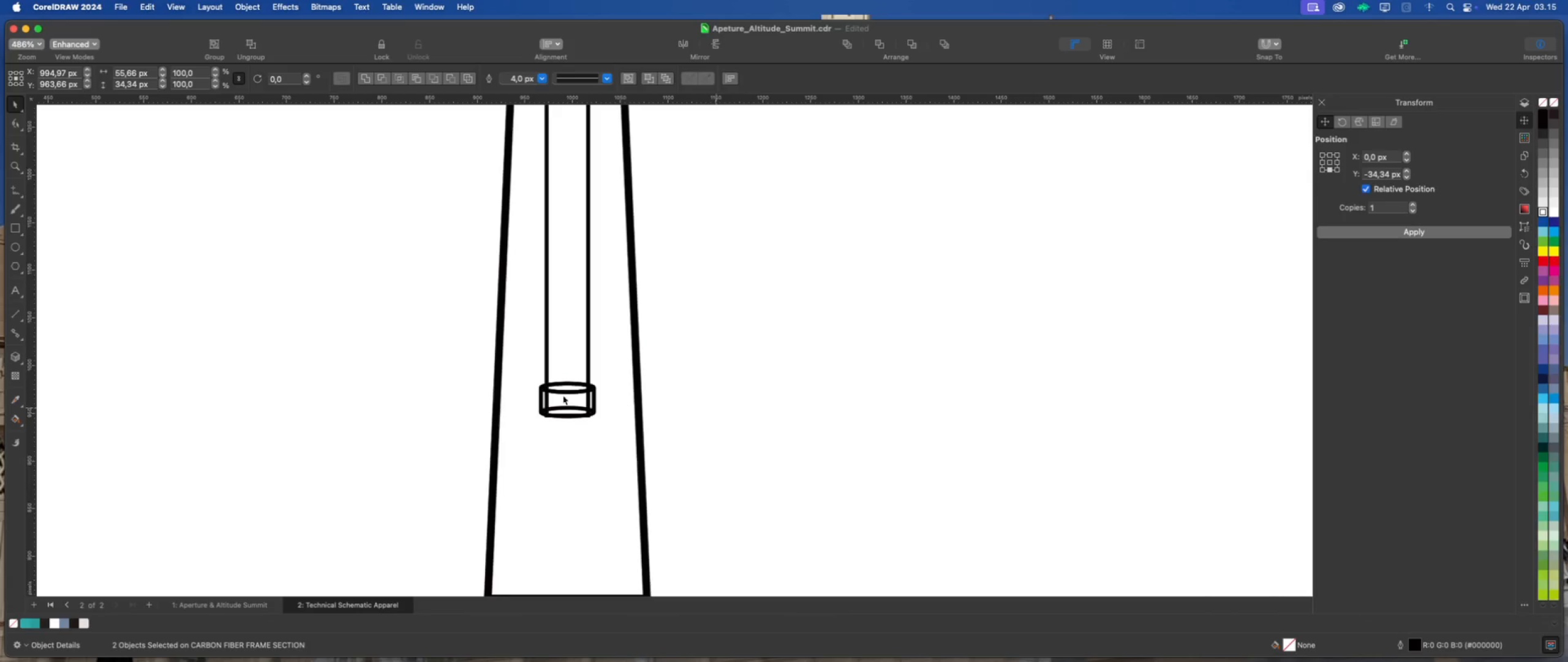 
scroll: coordinate [562, 395], scroll_direction: up, amount: 5.0
 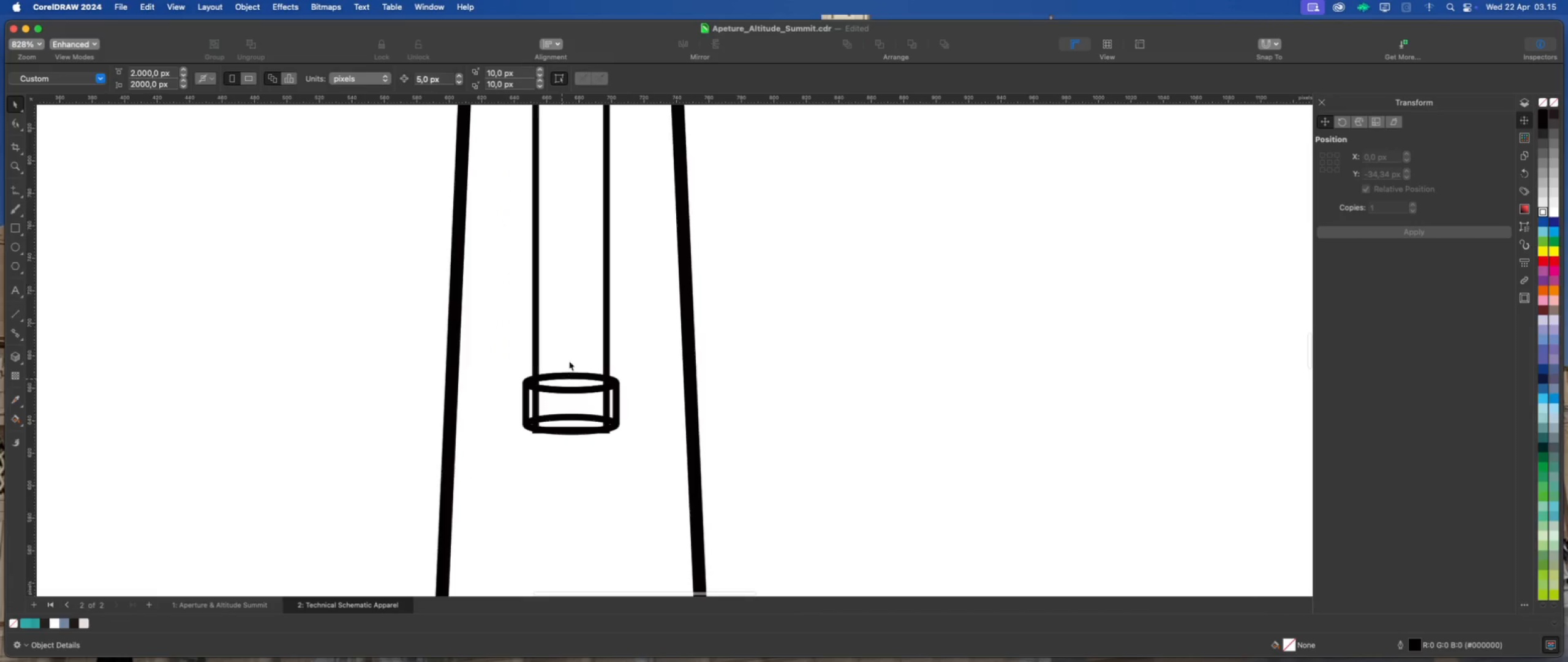 
left_click([574, 348])
 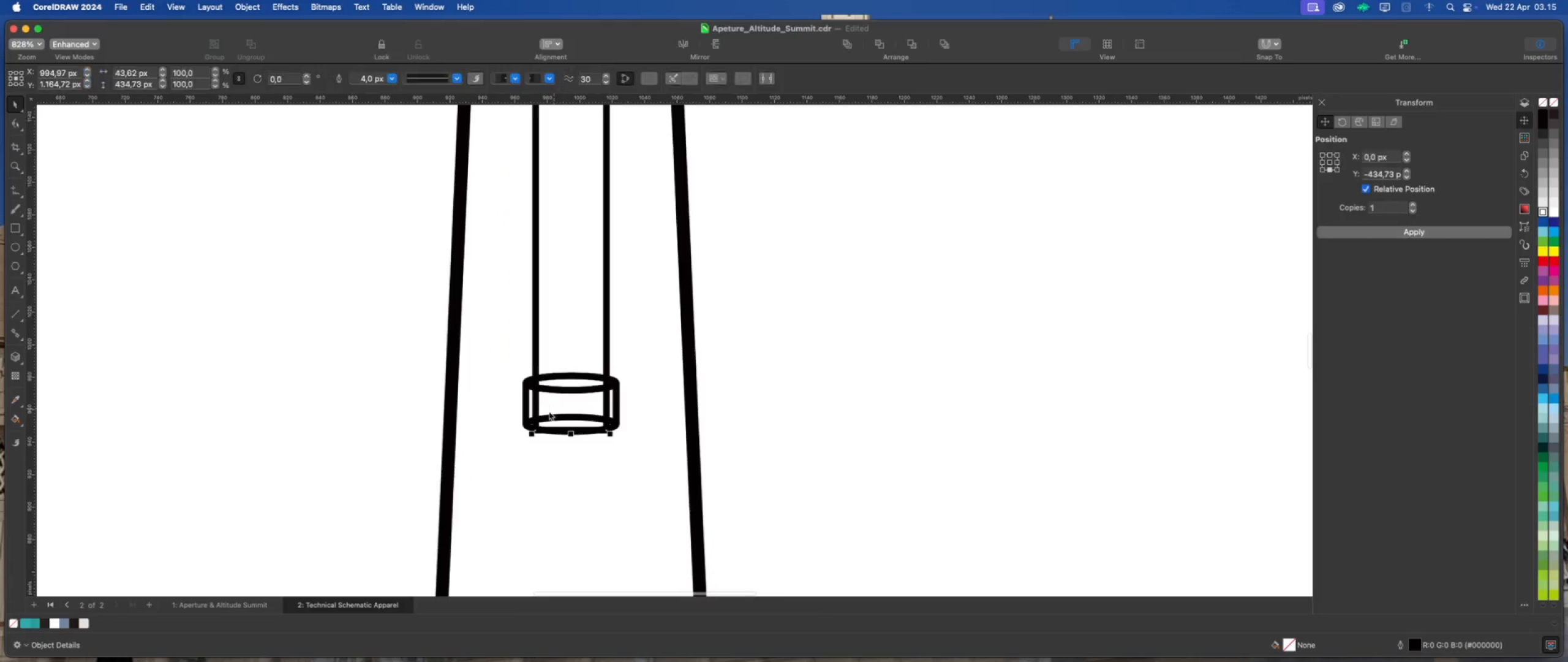 
scroll: coordinate [585, 456], scroll_direction: up, amount: 10.0
 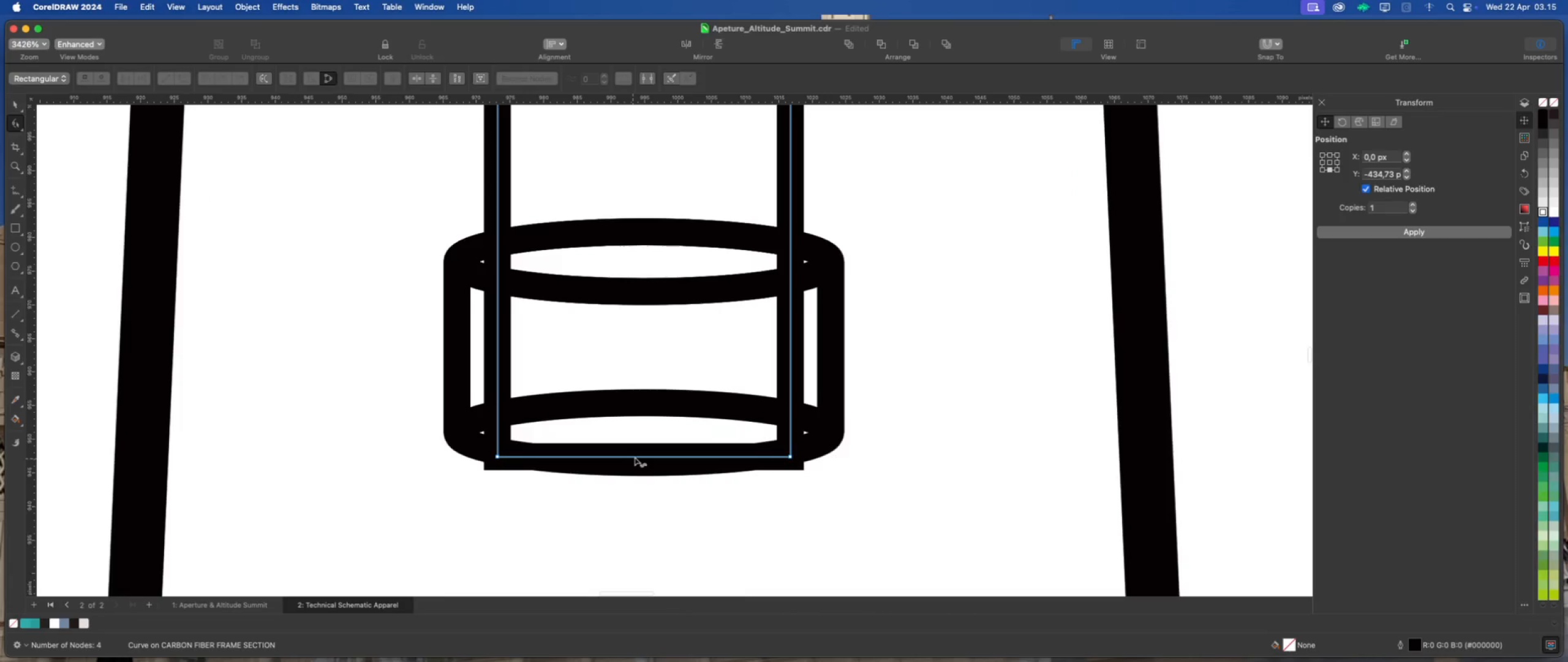 
right_click([635, 457])
 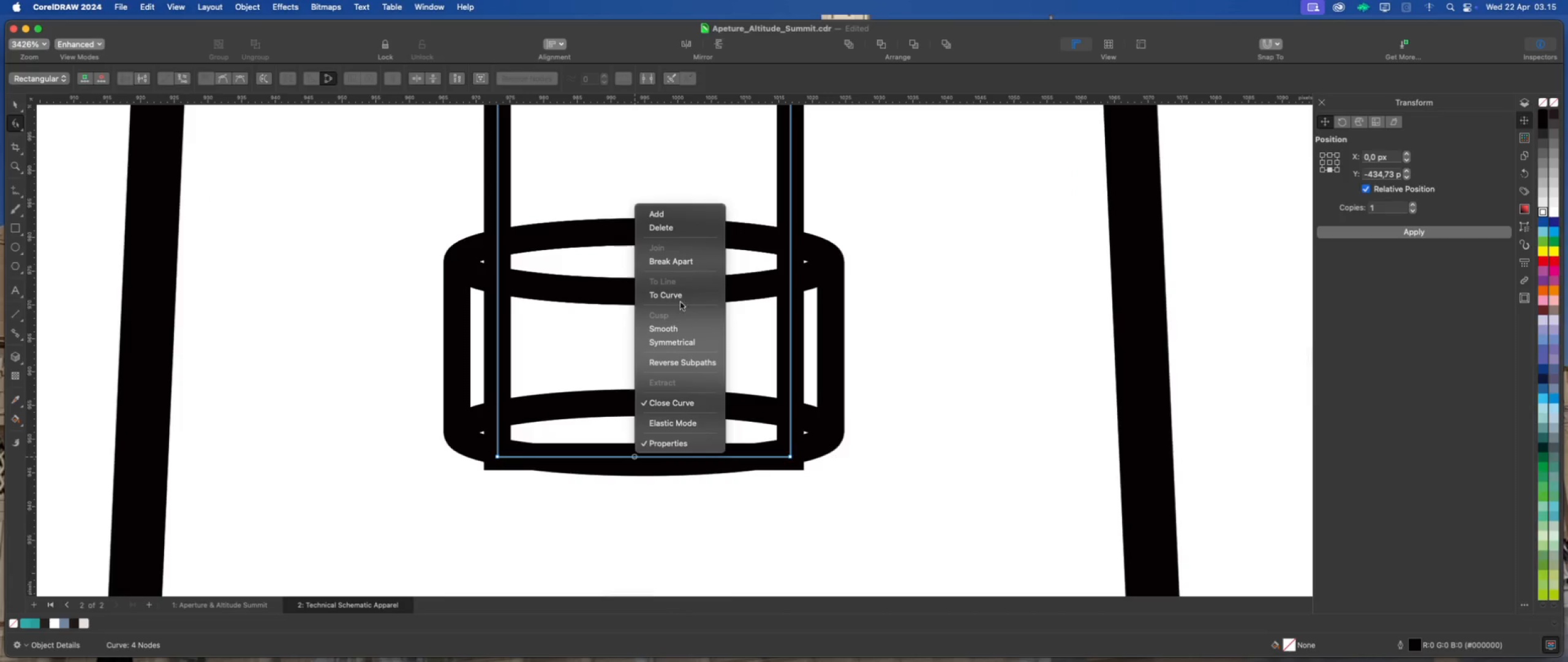 
left_click([681, 294])
 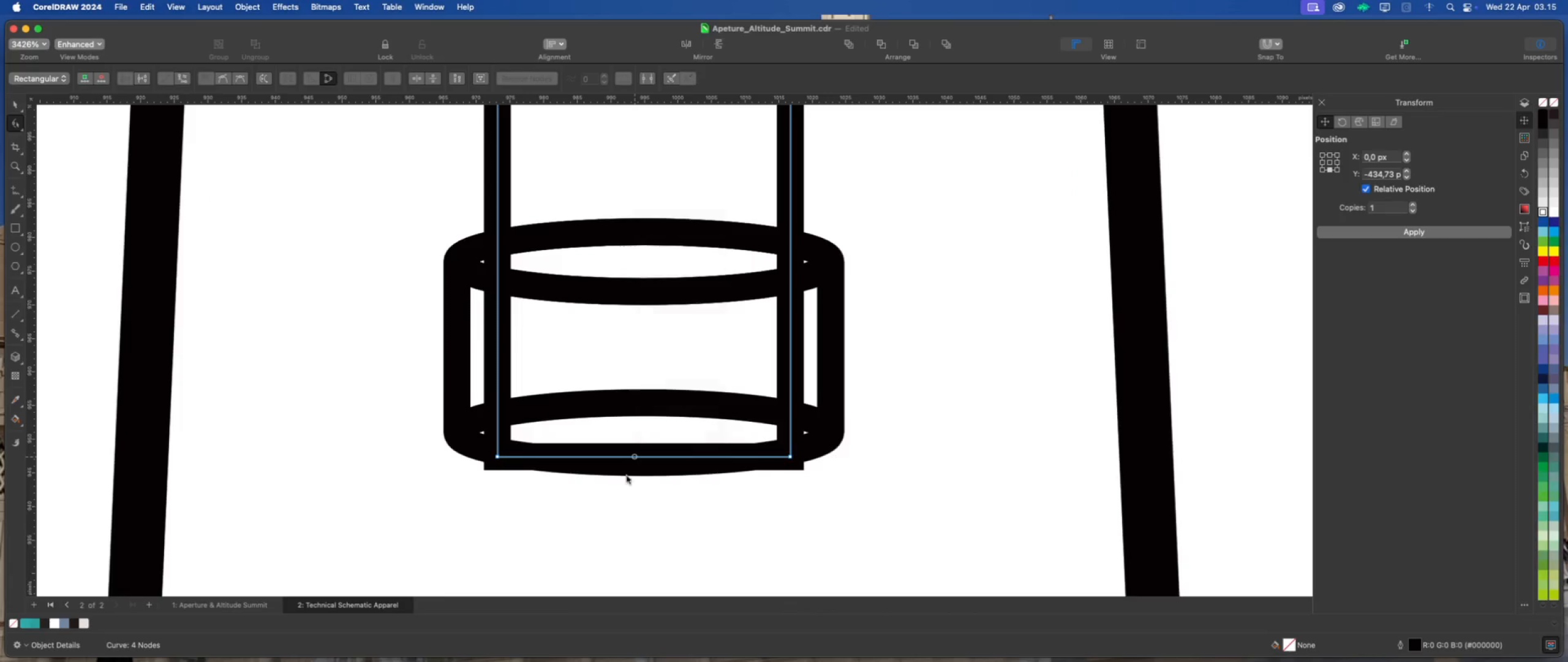 
scroll: coordinate [624, 484], scroll_direction: up, amount: 4.0
 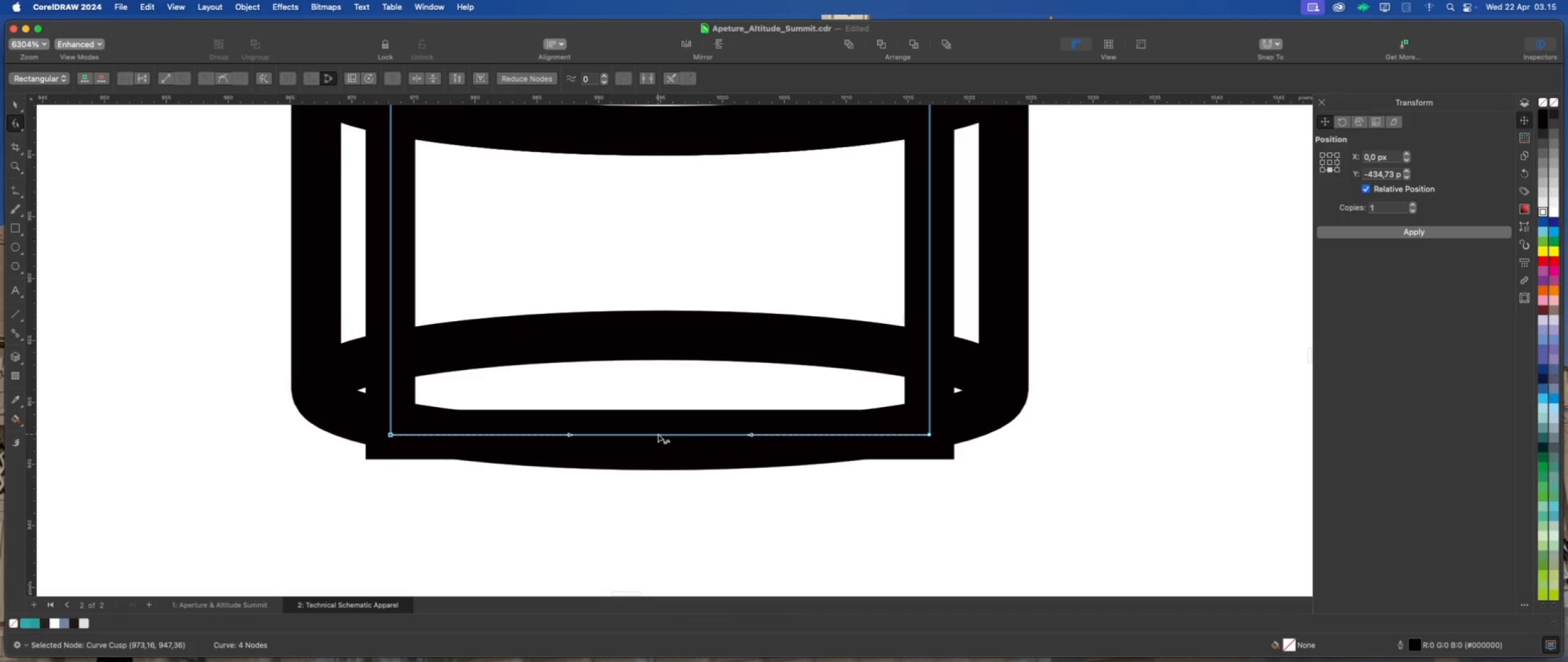 
left_click_drag(start_coordinate=[658, 434], to_coordinate=[657, 463])
 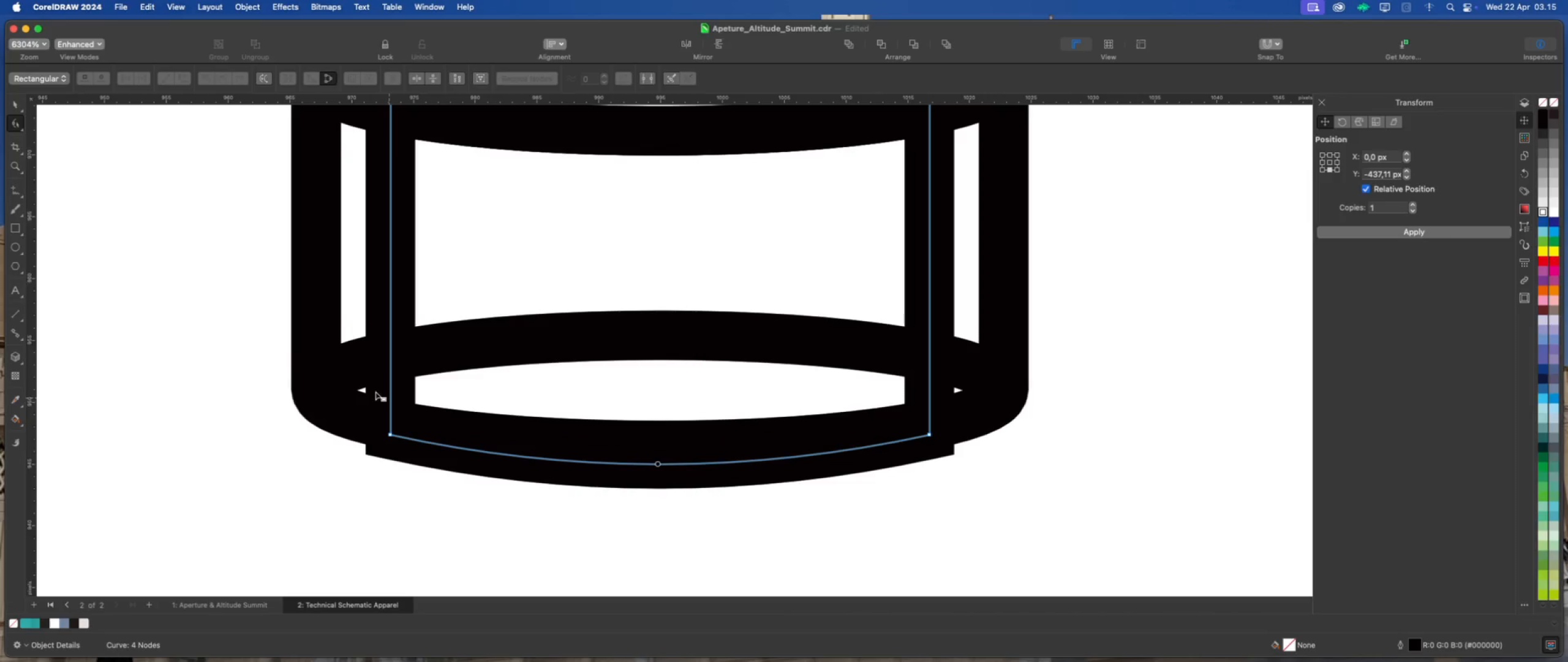 
hold_key(key=ShiftLeft, duration=1.94)
 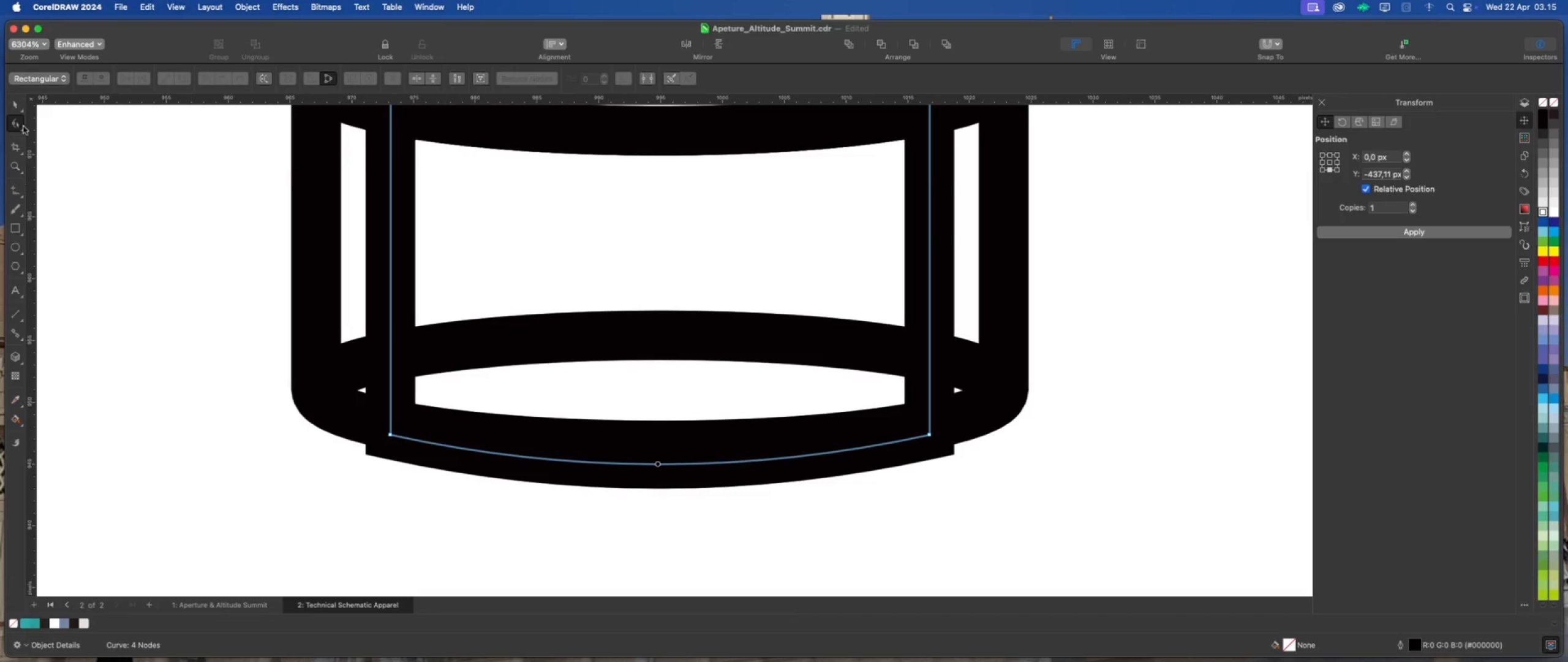 
left_click([18, 105])
 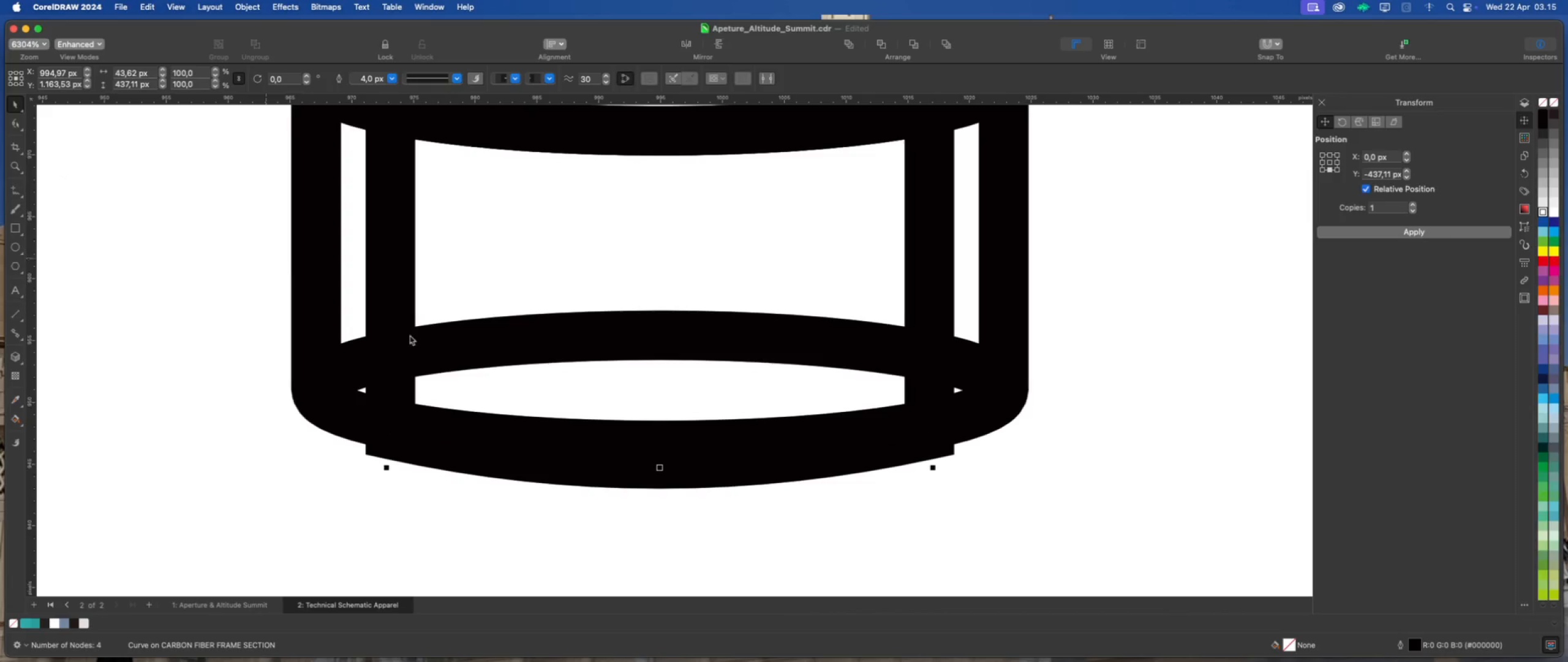 
scroll: coordinate [712, 311], scroll_direction: down, amount: 6.0
 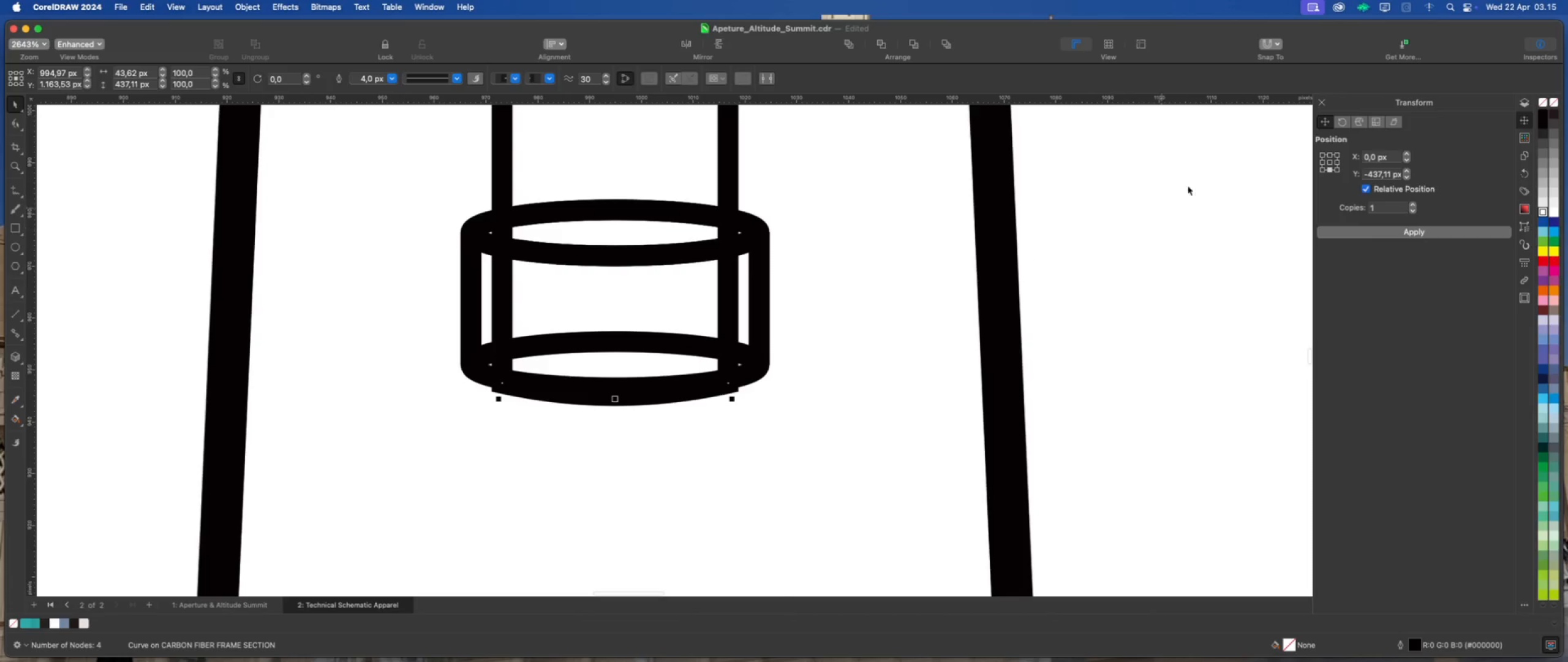 
left_click_drag(start_coordinate=[1189, 181], to_coordinate=[399, 452])
 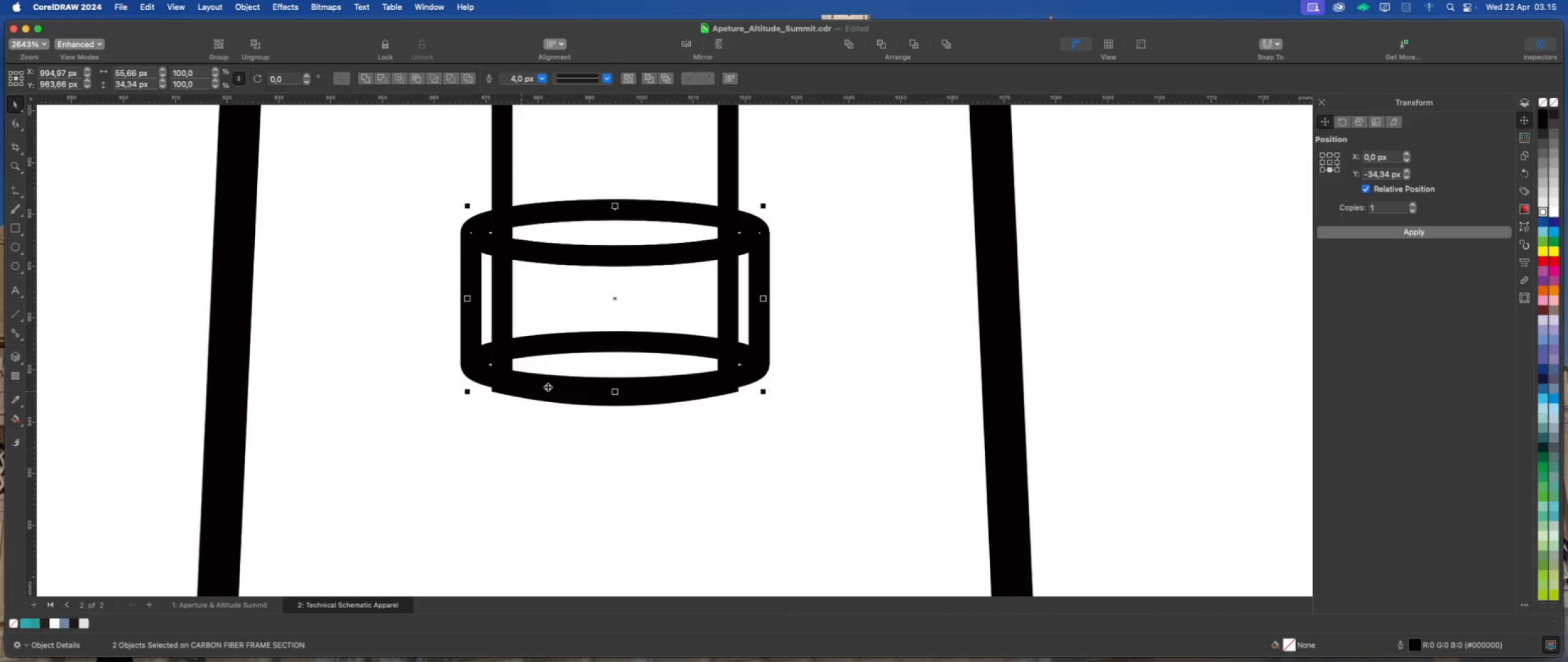 
scroll: coordinate [548, 387], scroll_direction: up, amount: 2.0
 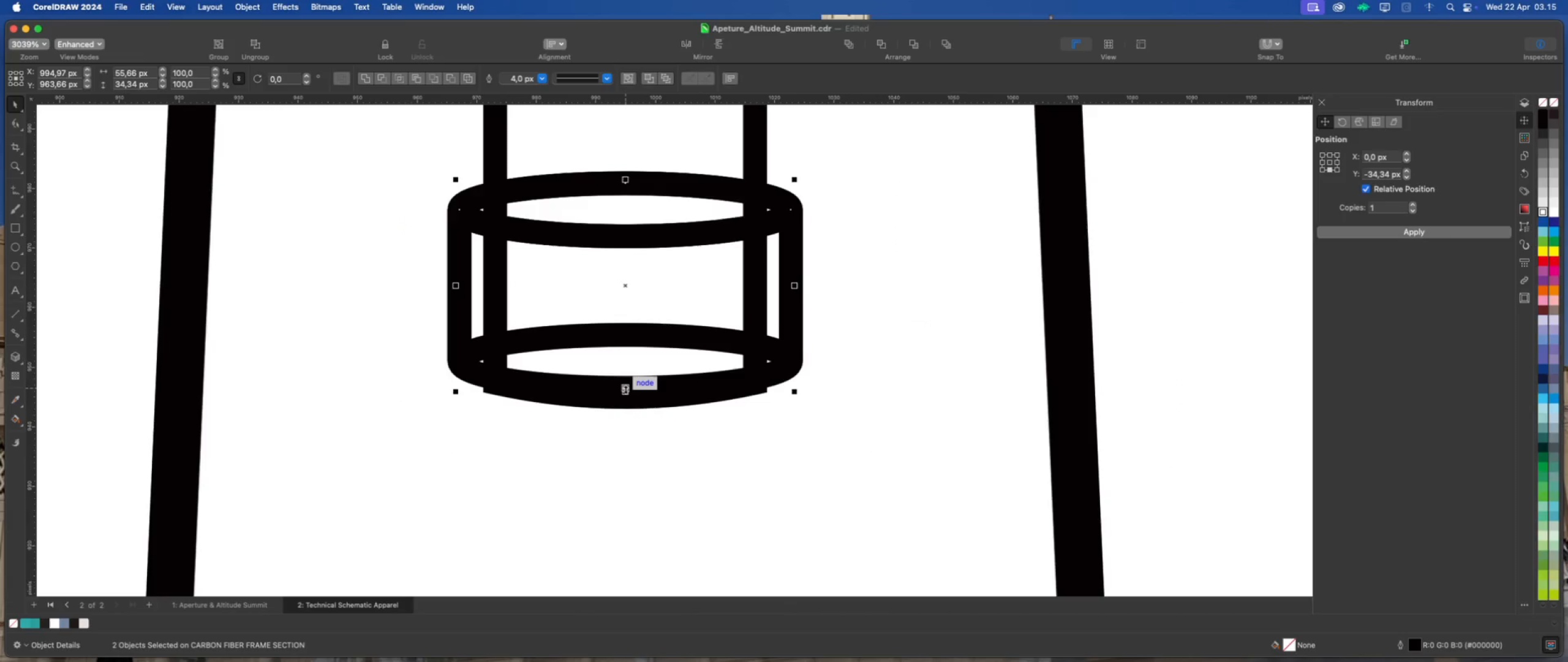 
left_click_drag(start_coordinate=[625, 387], to_coordinate=[625, 395])
 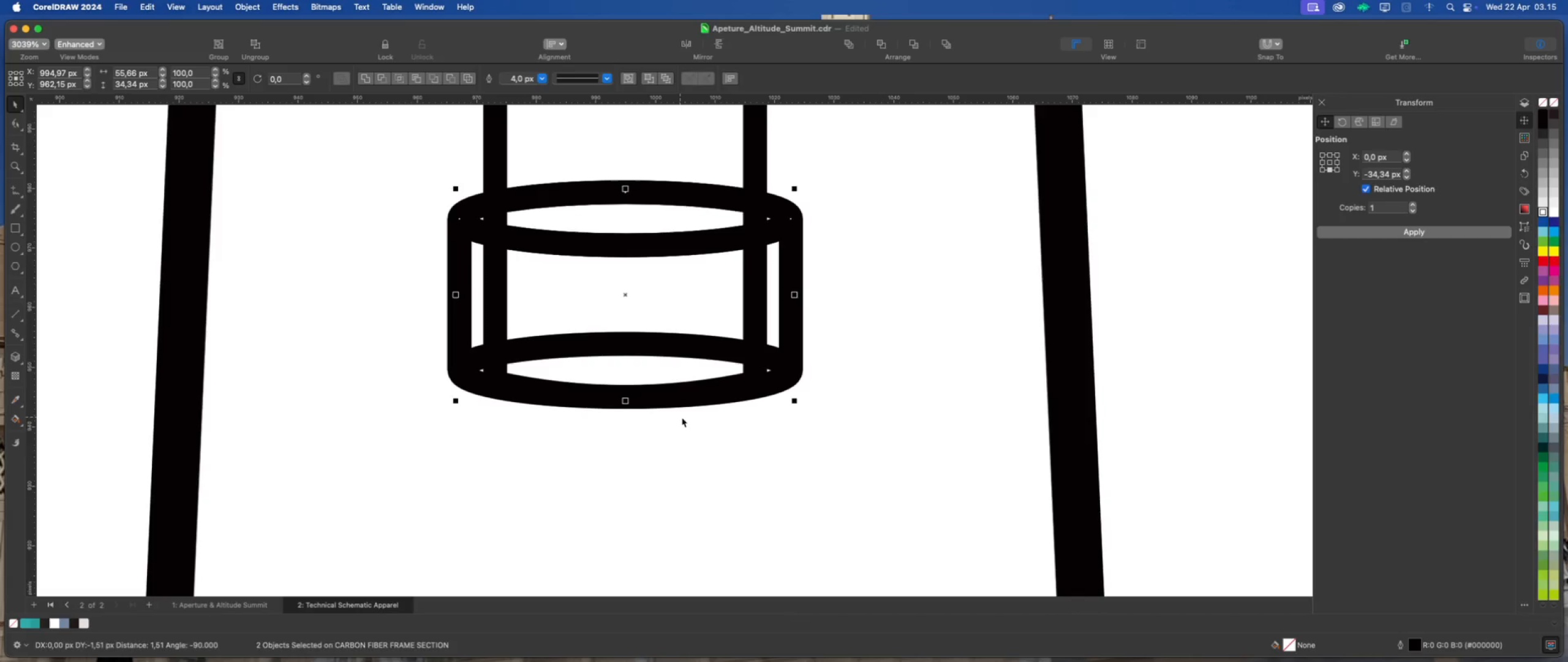 
hold_key(key=ShiftLeft, duration=1.51)
 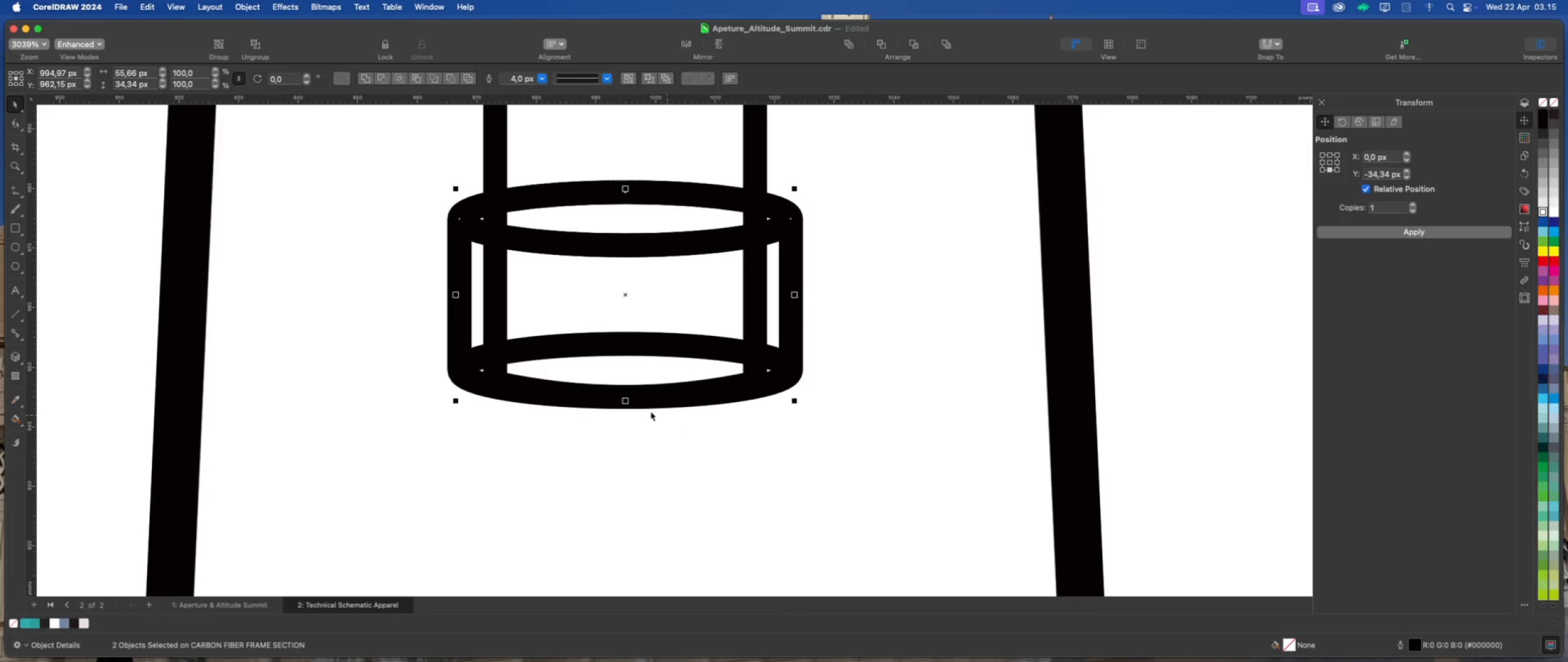 
scroll: coordinate [647, 407], scroll_direction: down, amount: 6.0
 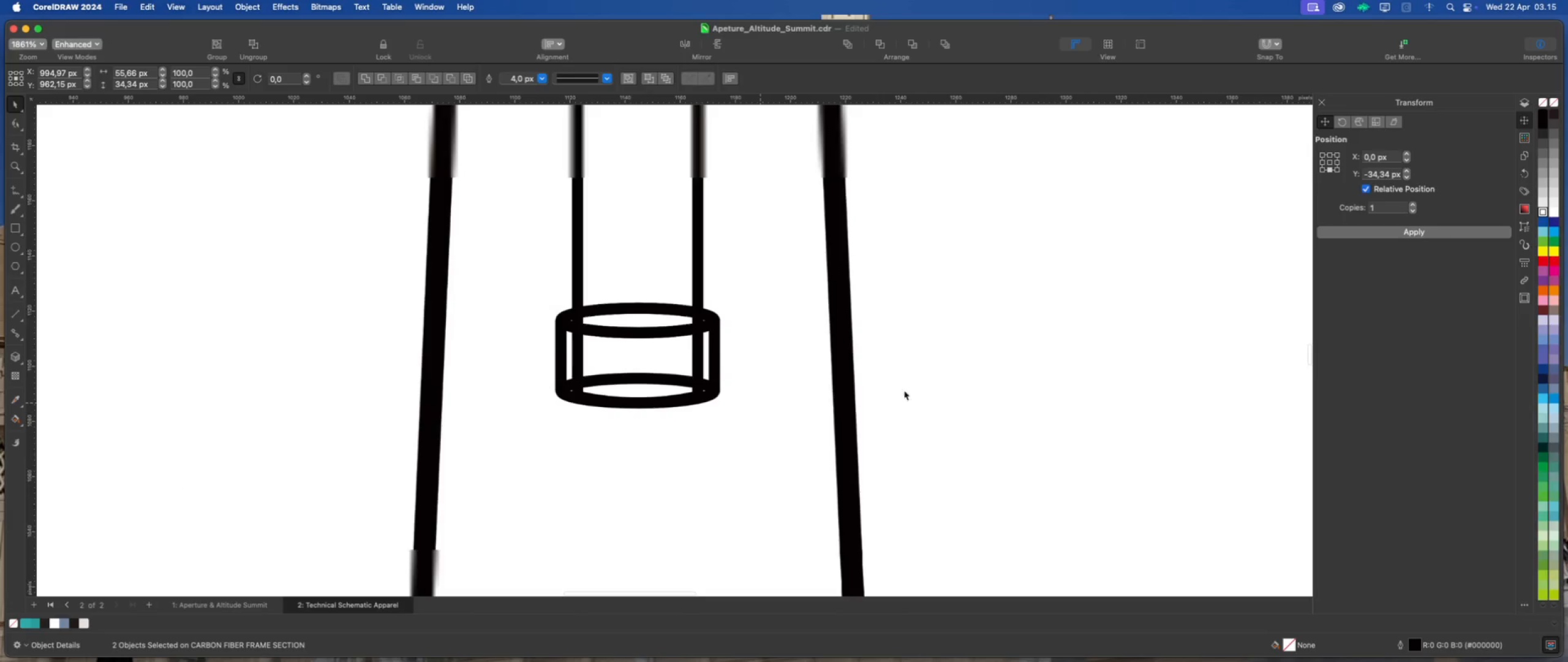 
left_click([989, 374])
 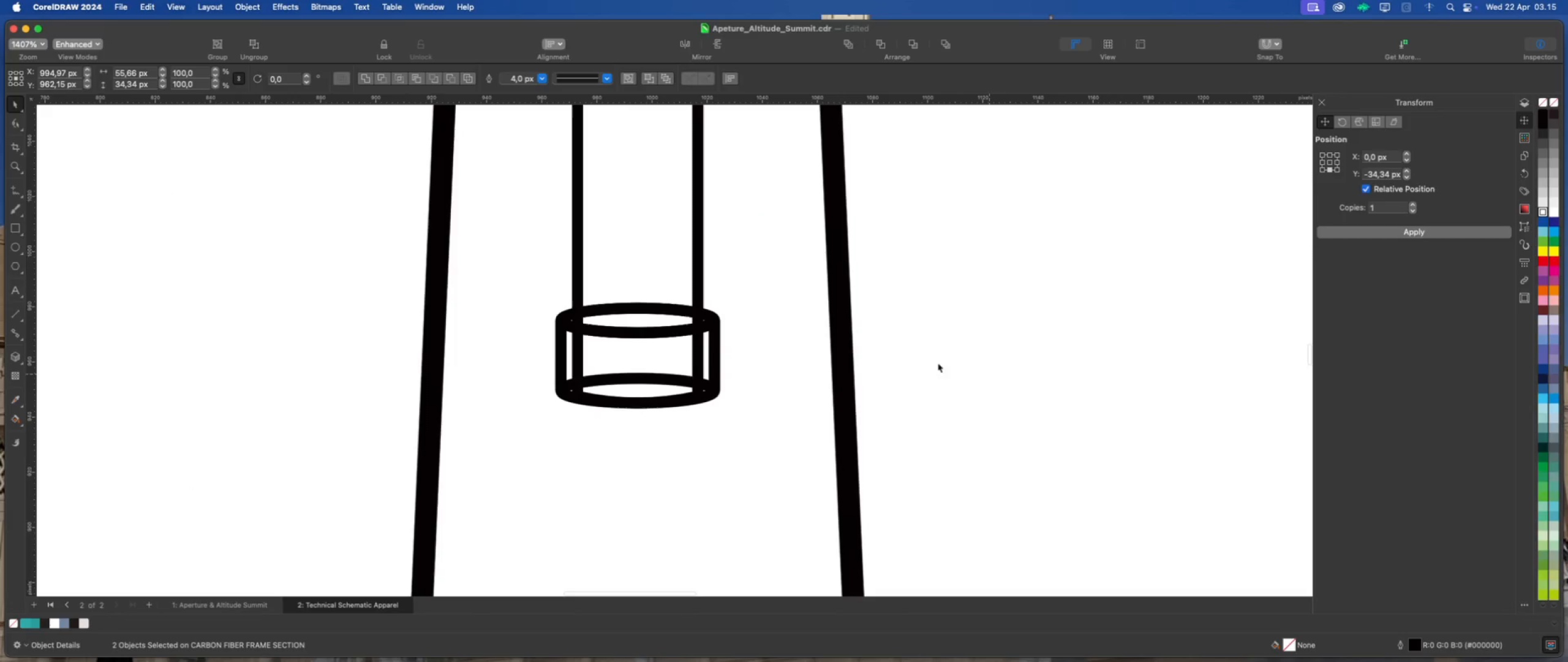 
scroll: coordinate [886, 362], scroll_direction: down, amount: 2.0
 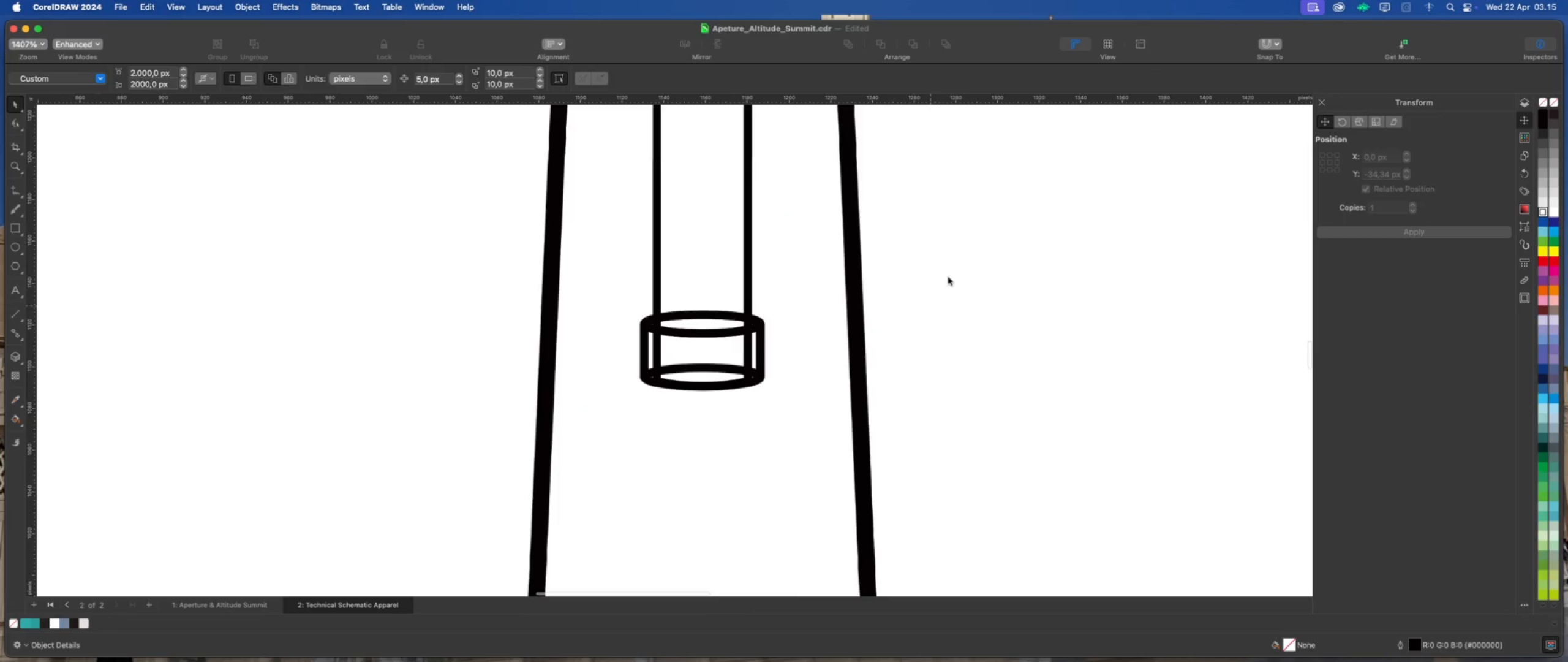 
left_click_drag(start_coordinate=[949, 276], to_coordinate=[597, 410])
 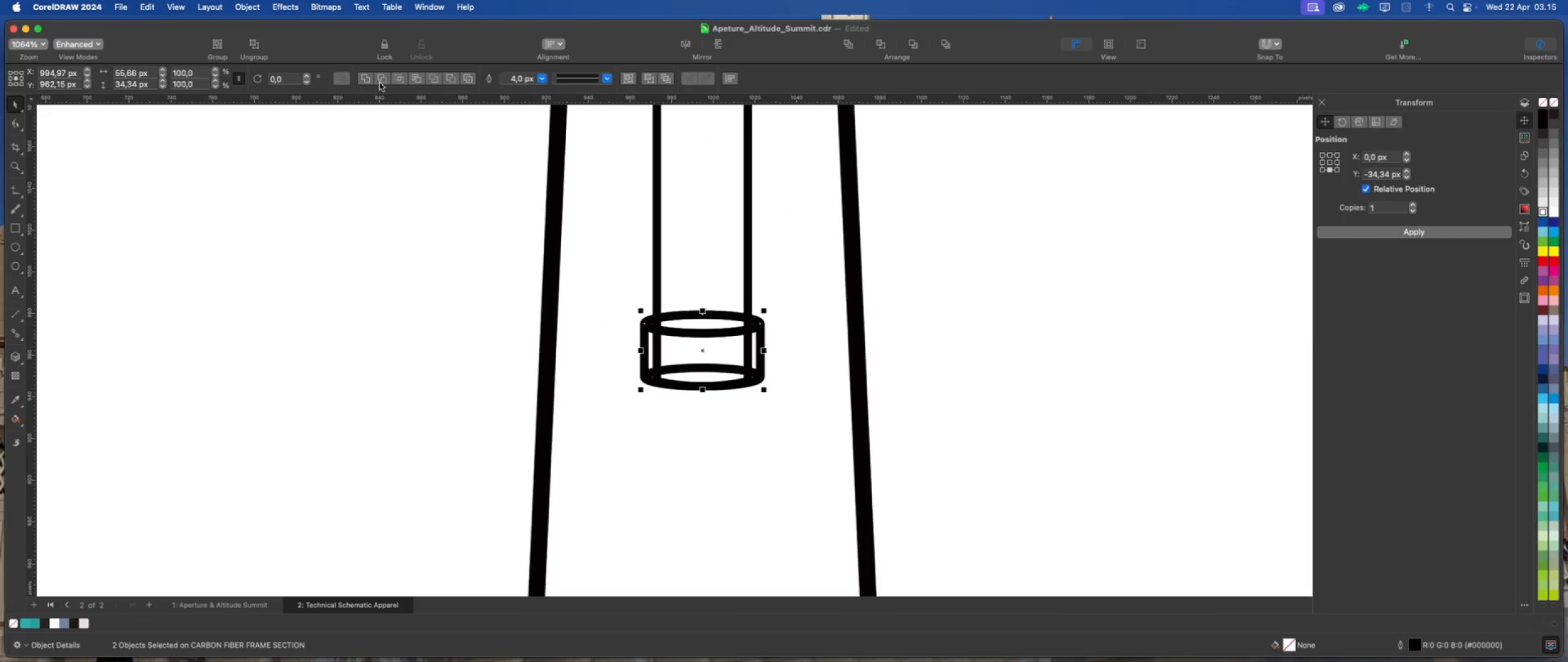 
left_click([249, 9])
 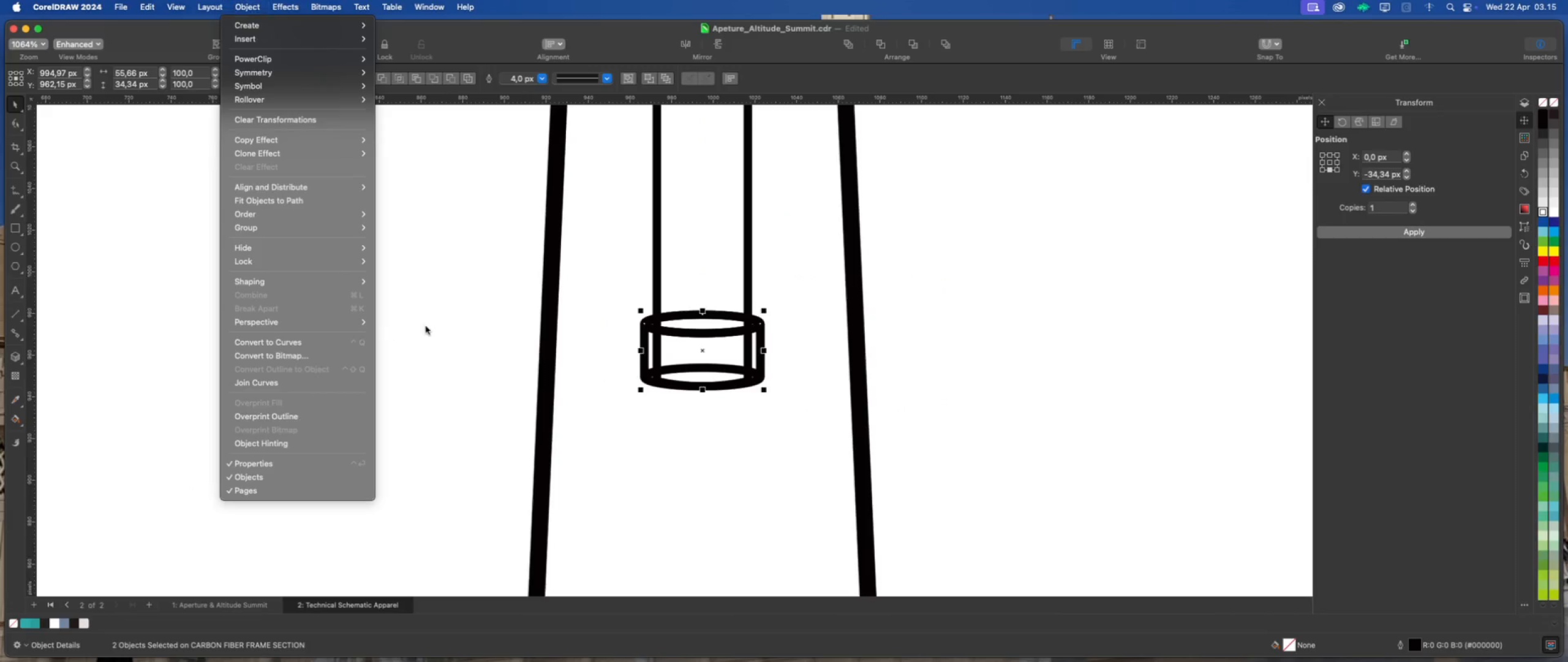 
double_click([439, 328])
 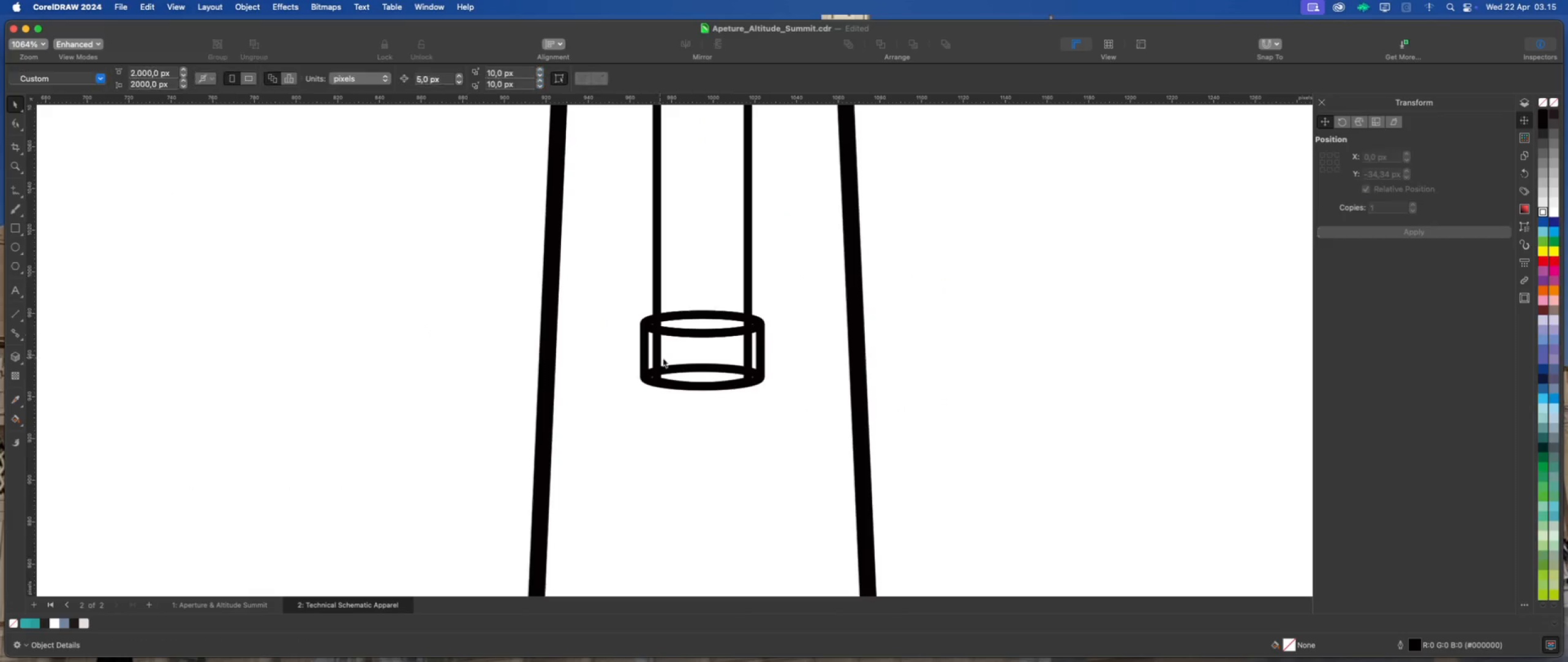 
left_click([677, 358])
 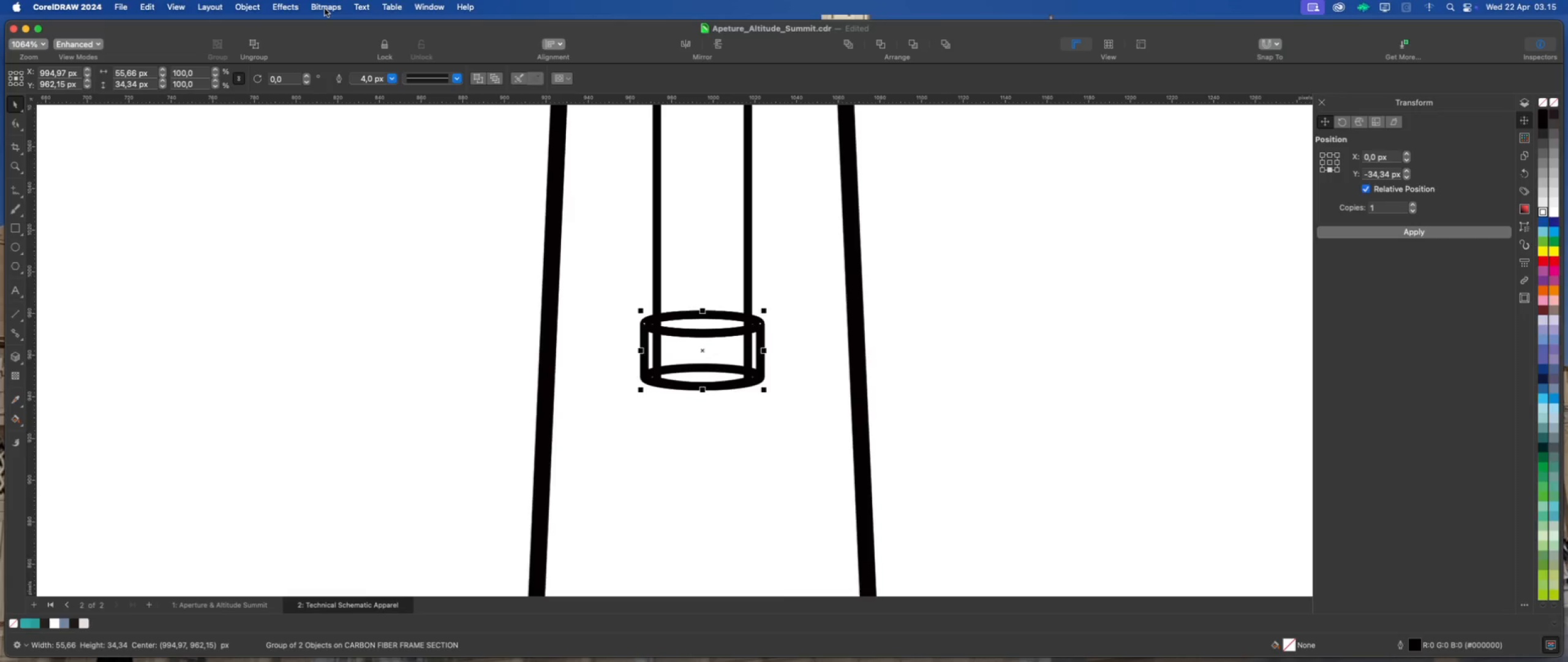 
left_click([254, 12])
 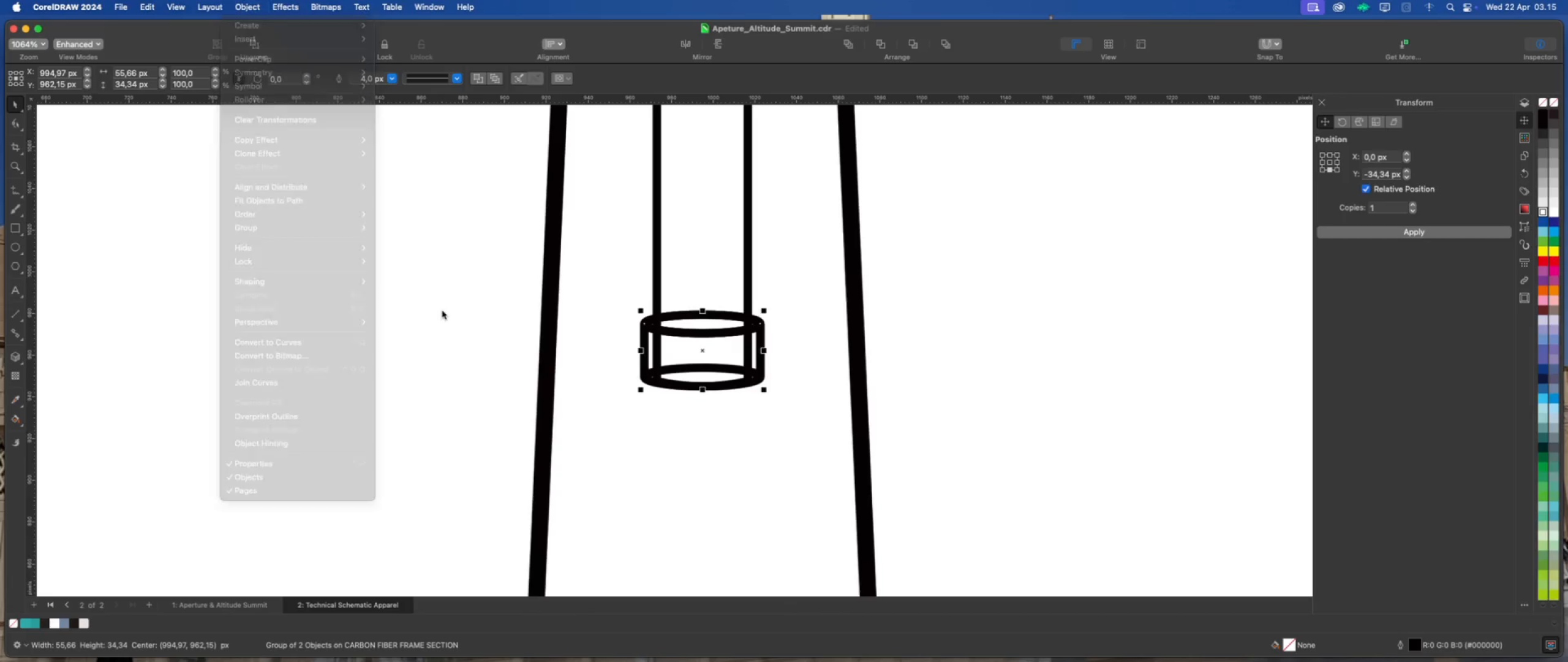 
double_click([493, 324])
 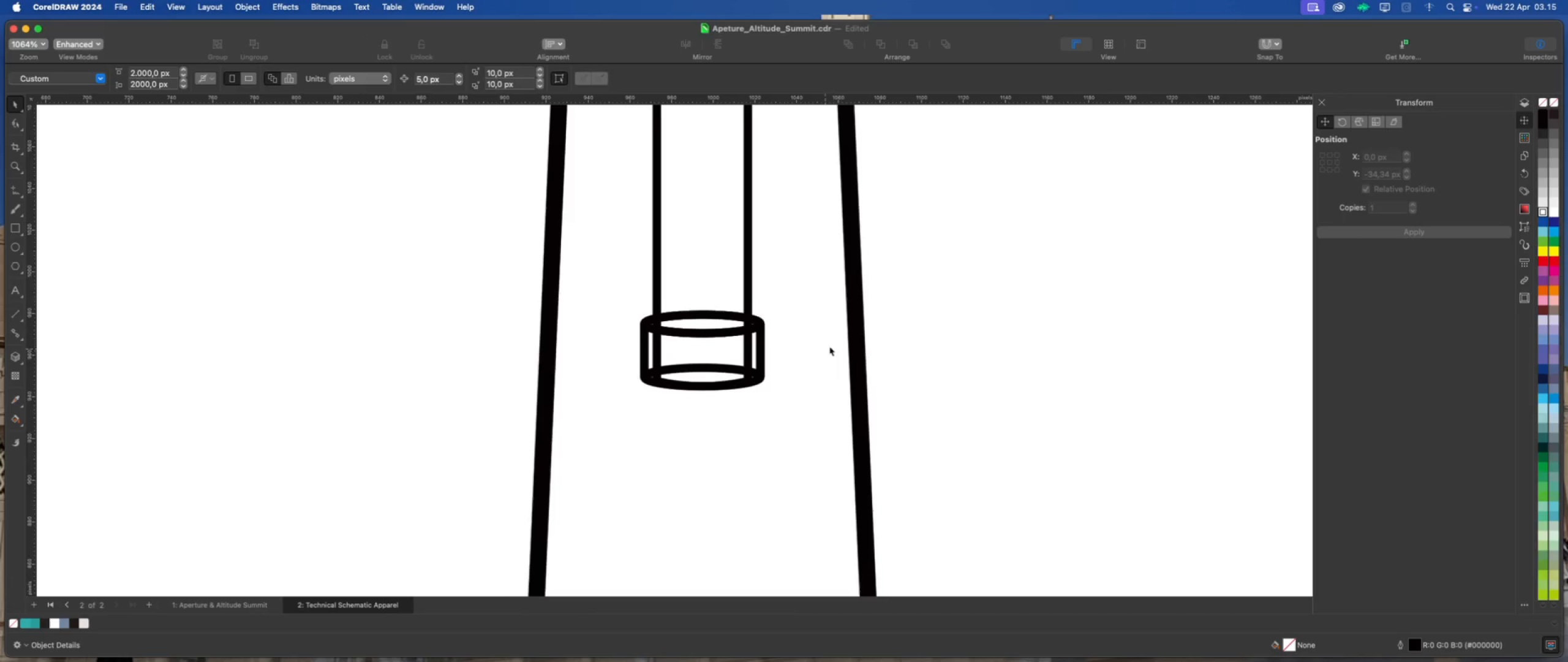 
left_click([707, 354])
 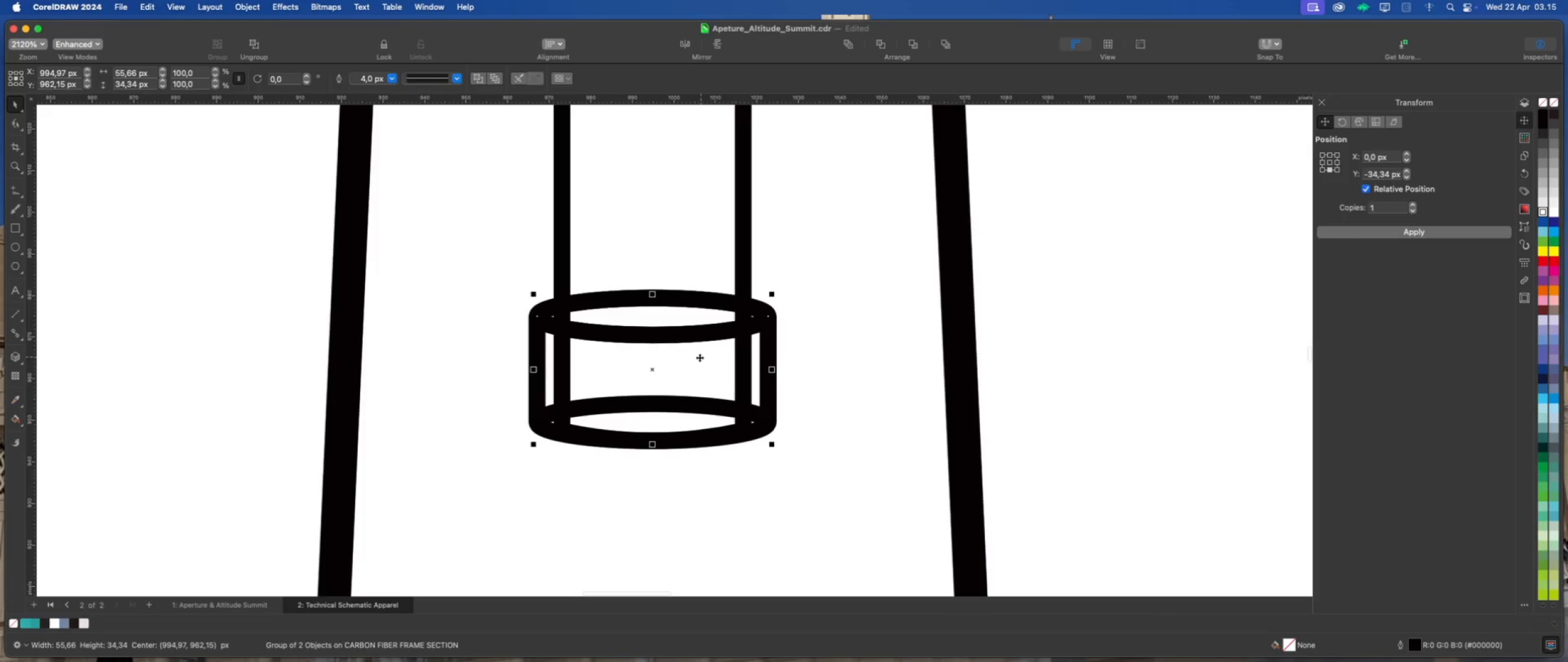 
scroll: coordinate [725, 330], scroll_direction: up, amount: 6.0
 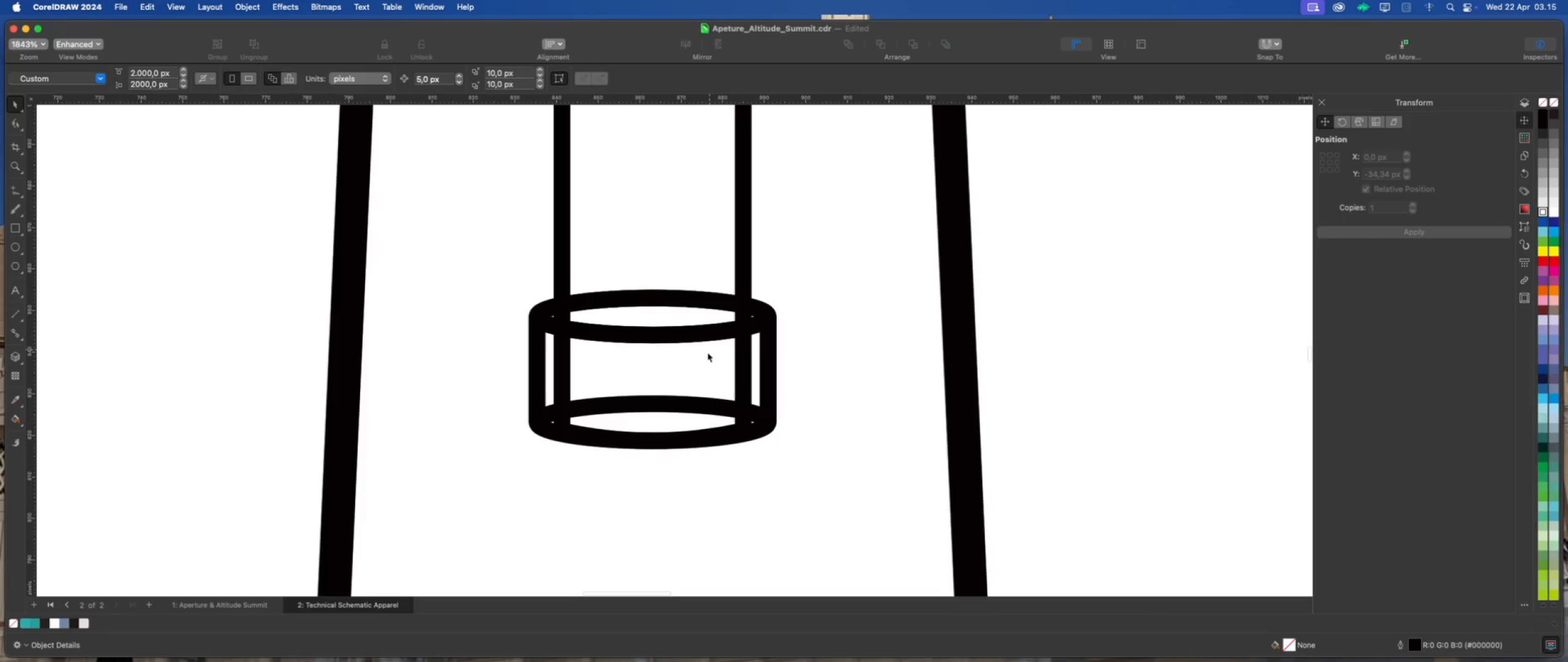 
left_click_drag(start_coordinate=[698, 358], to_coordinate=[695, 403])
 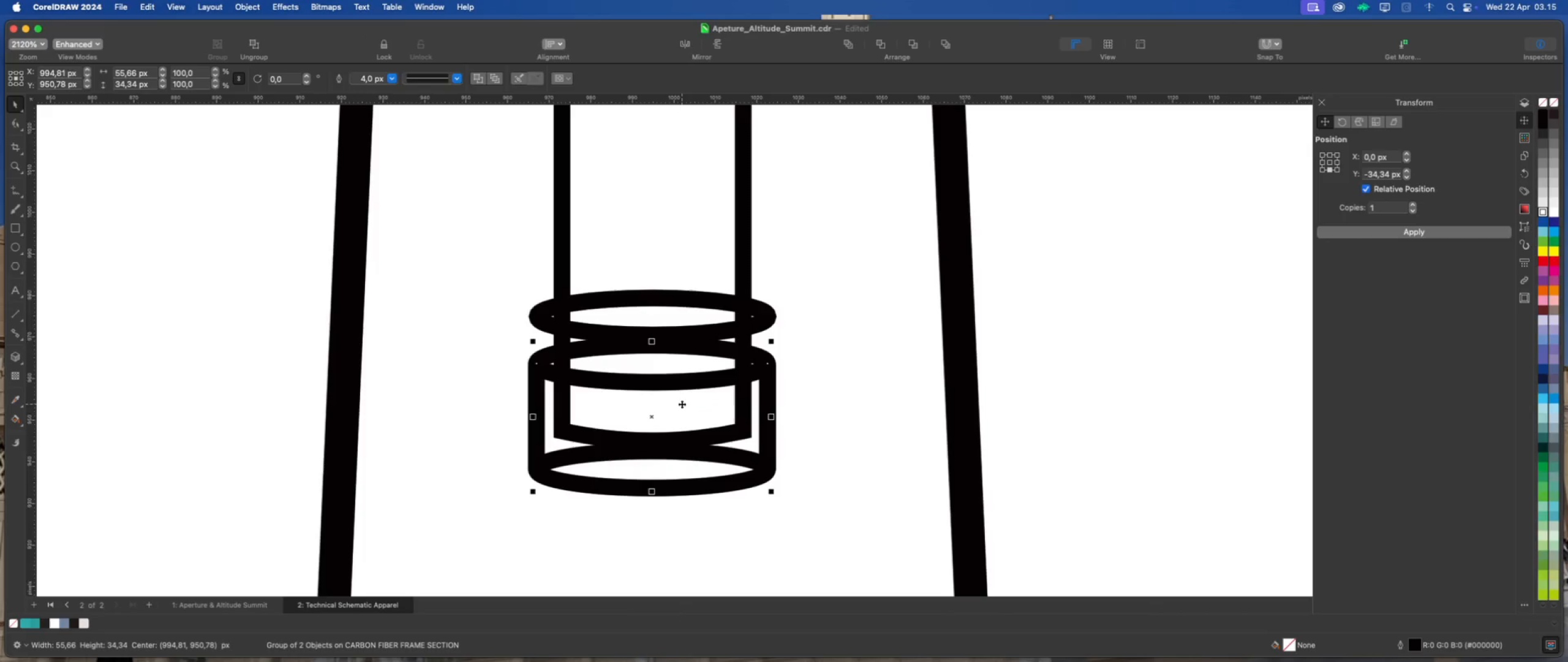 
key(Meta+Z)
 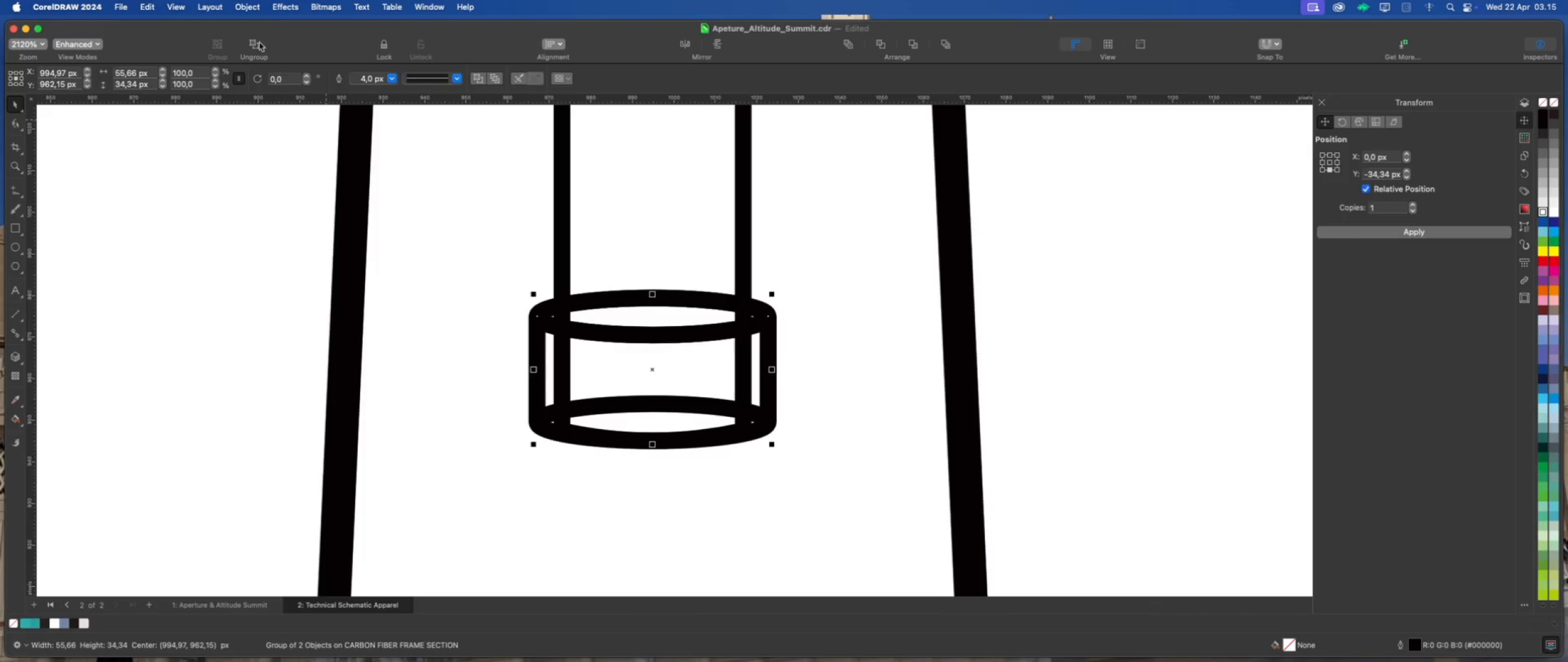 
left_click([245, 7])
 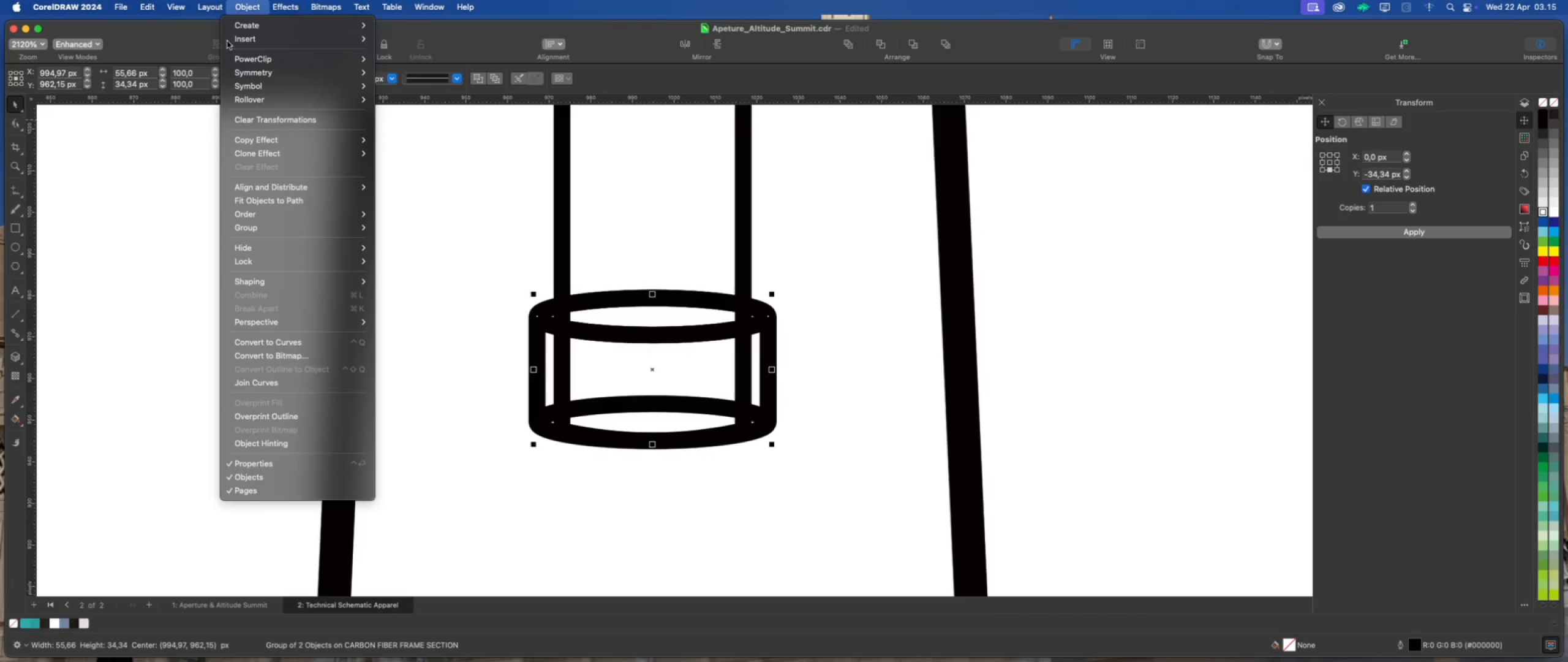 
left_click([134, 101])
 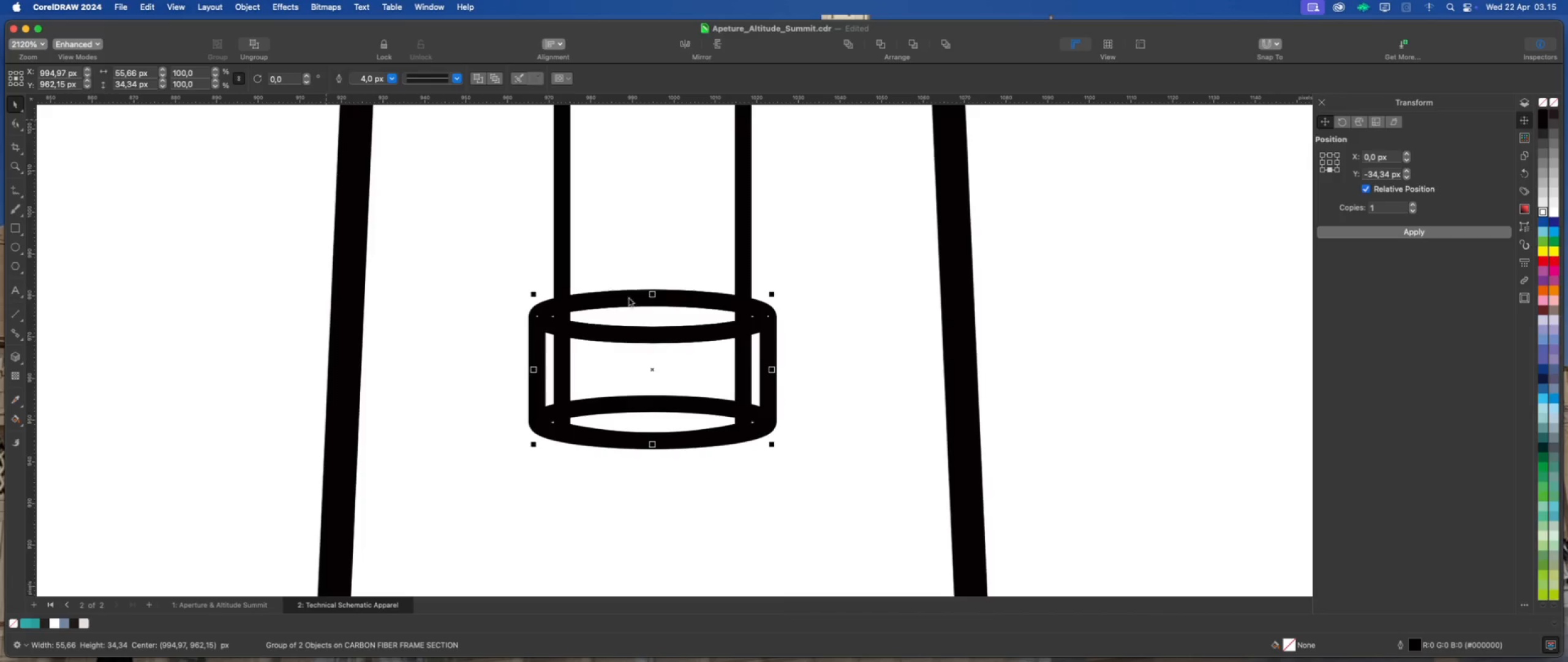 
left_click([629, 302])
 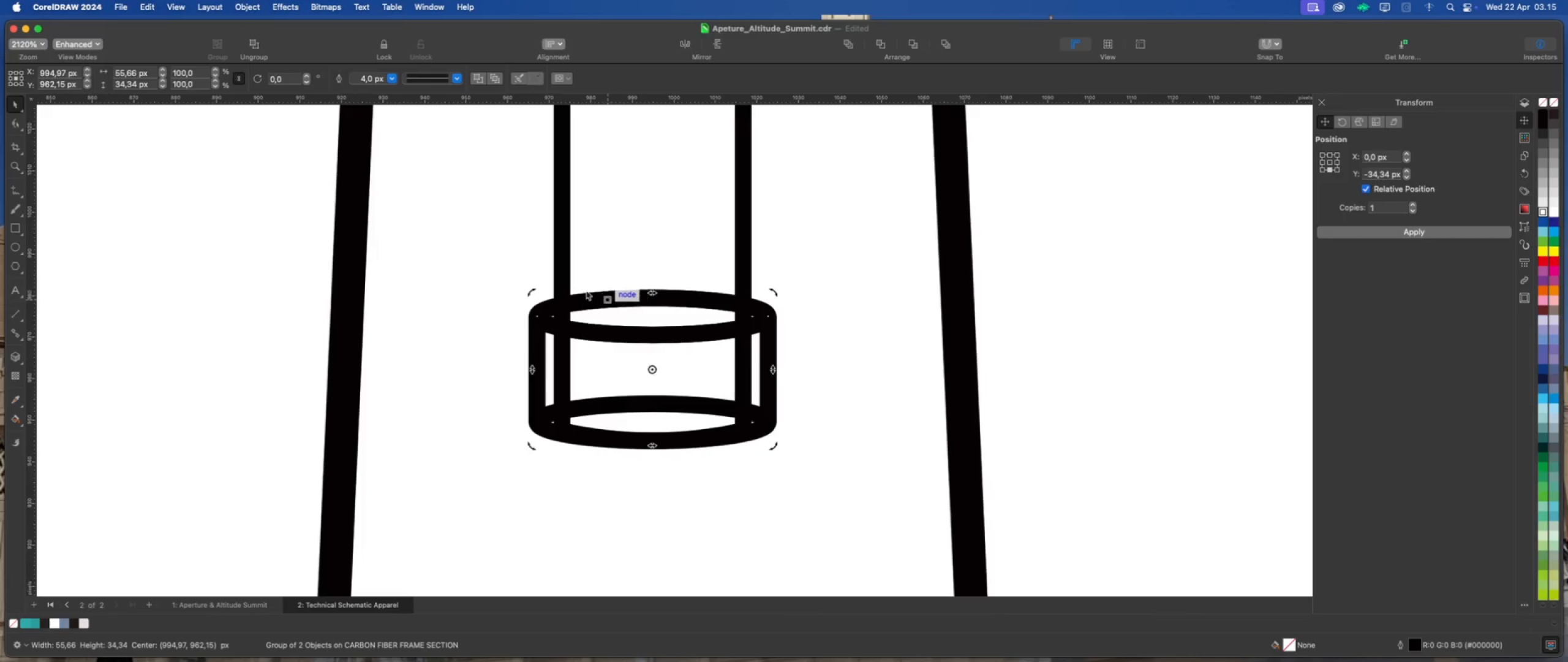 
left_click([478, 254])
 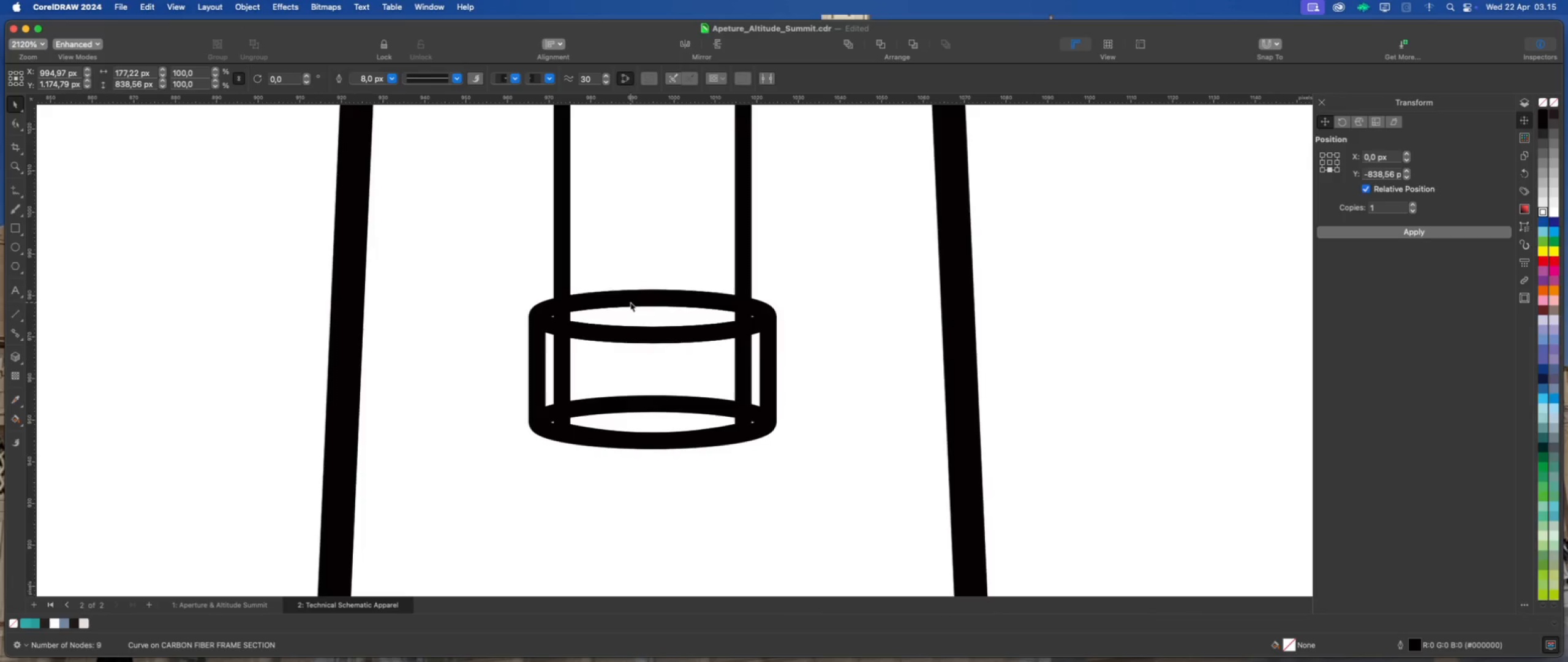 
left_click([631, 302])
 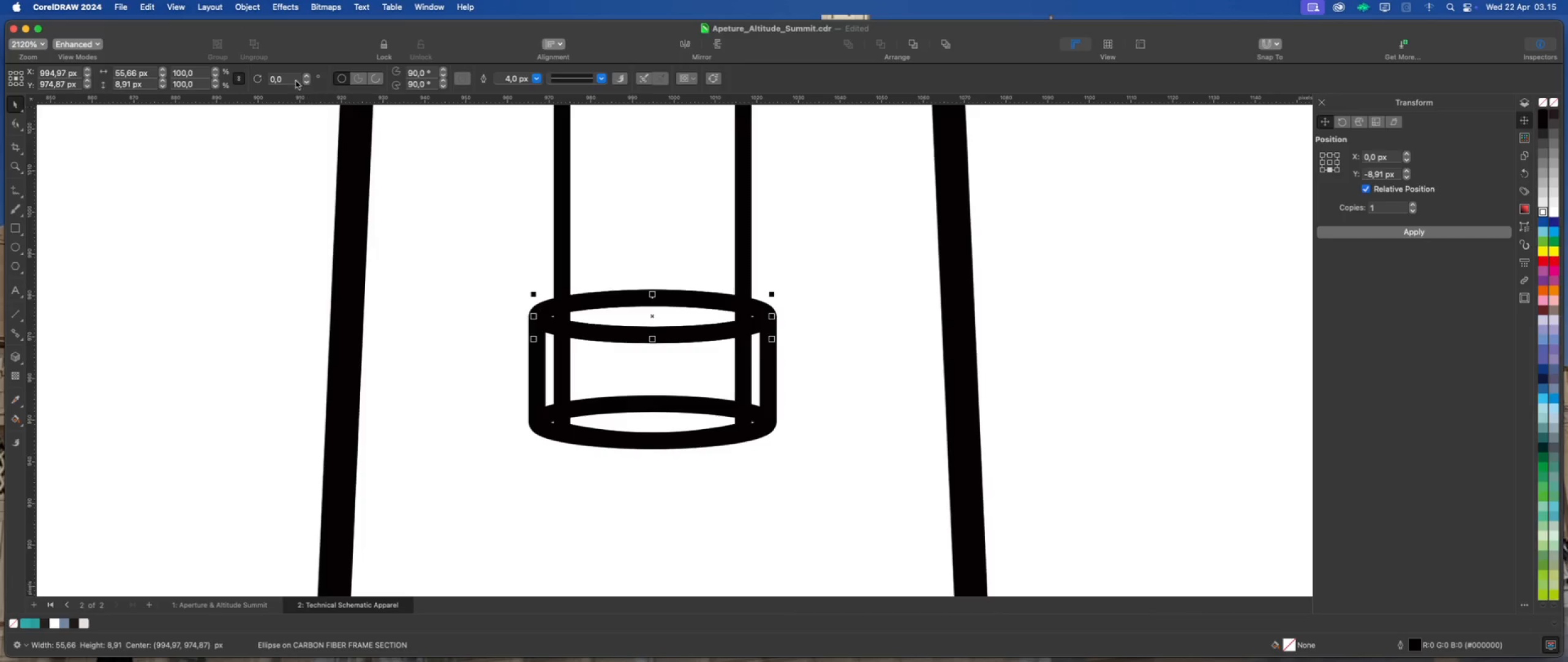 
left_click([253, 5])
 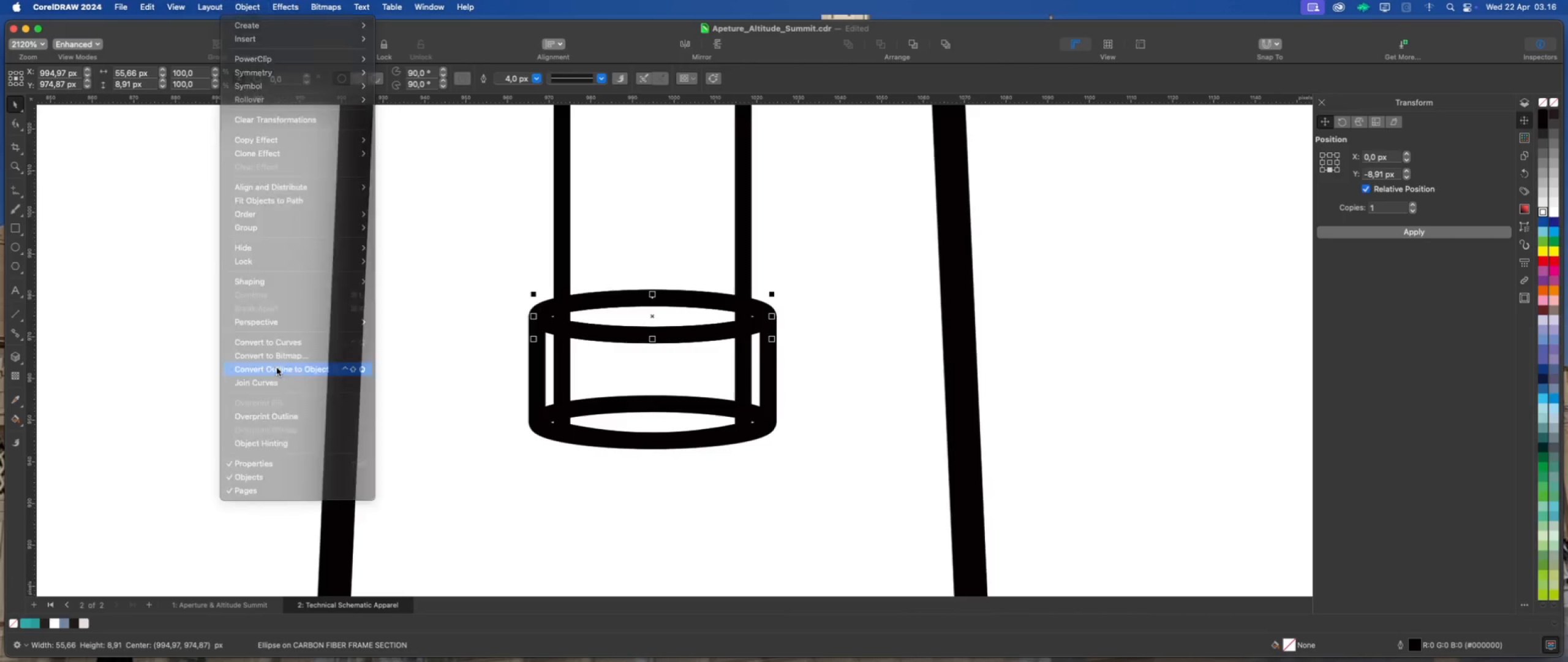 
left_click([242, 349])
 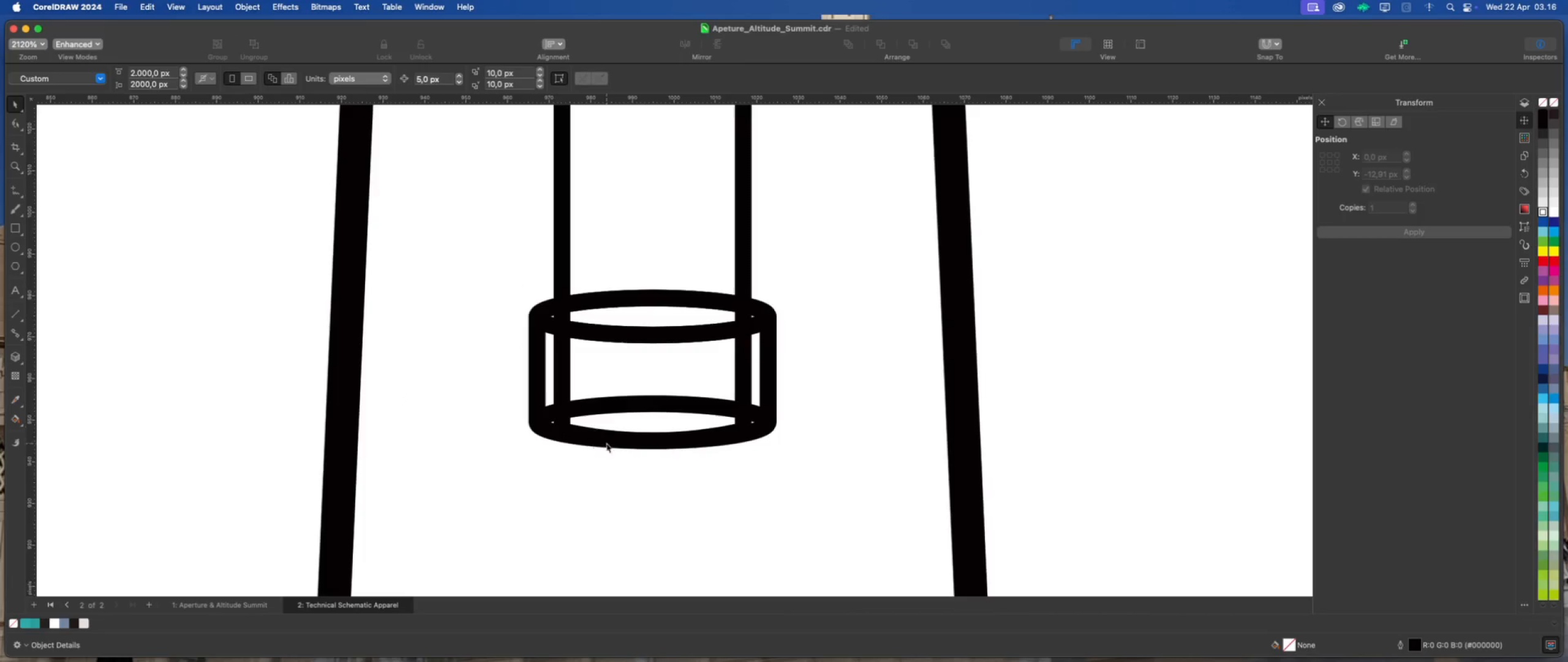 
left_click([610, 439])
 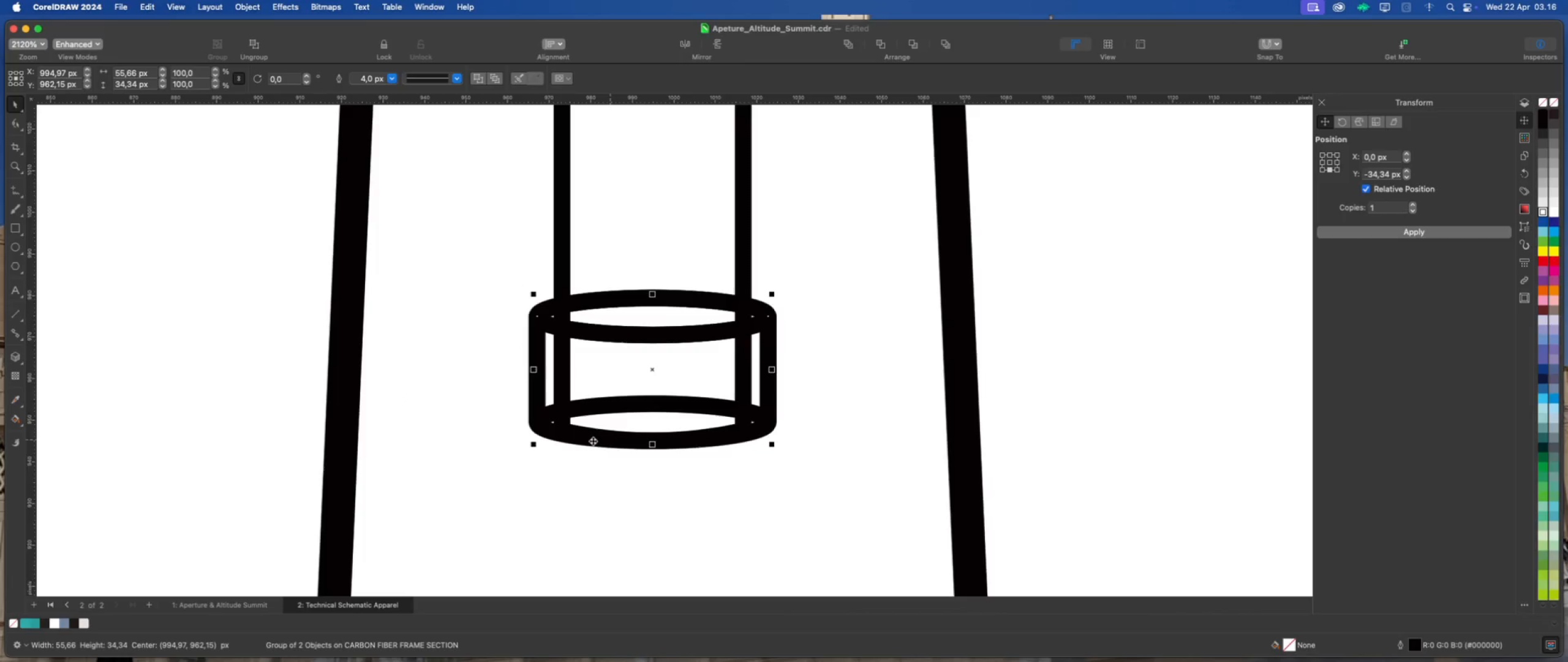 
scroll: coordinate [592, 440], scroll_direction: up, amount: 3.0
 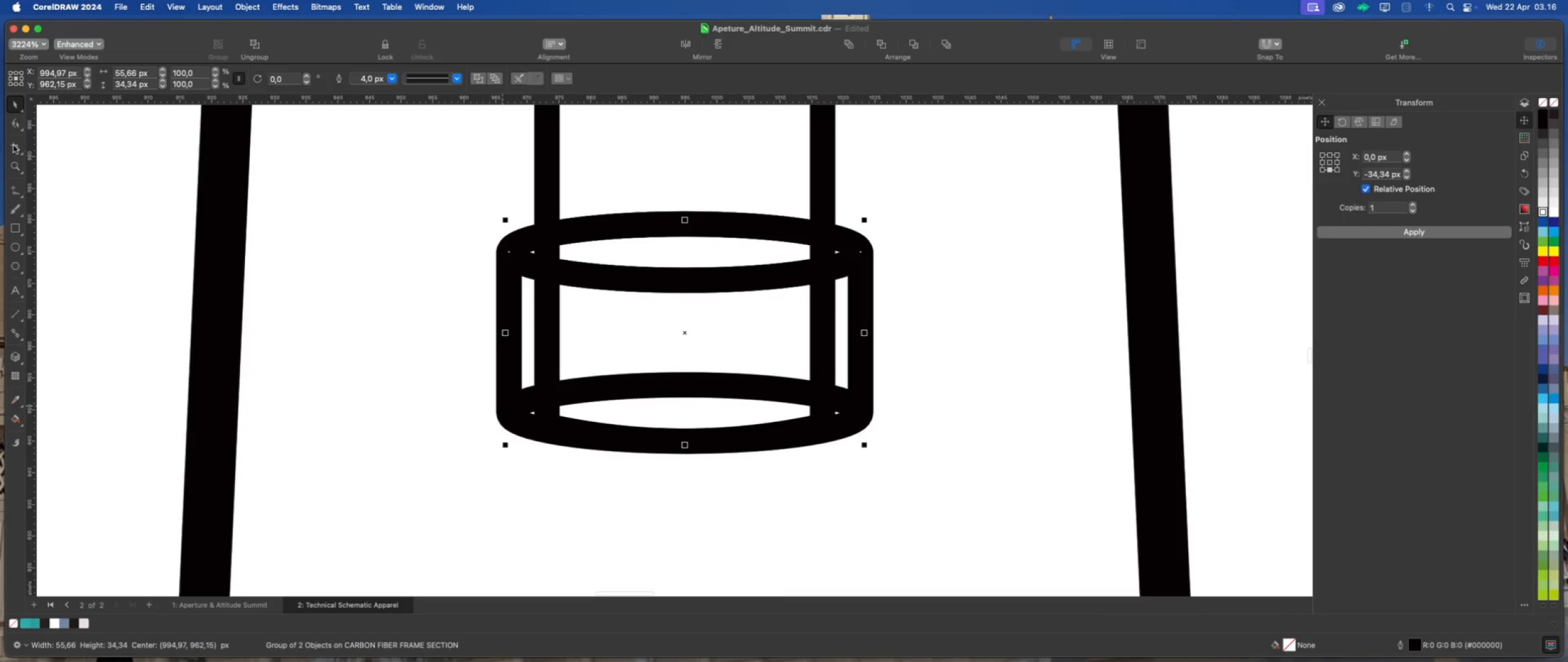 
left_click([17, 124])
 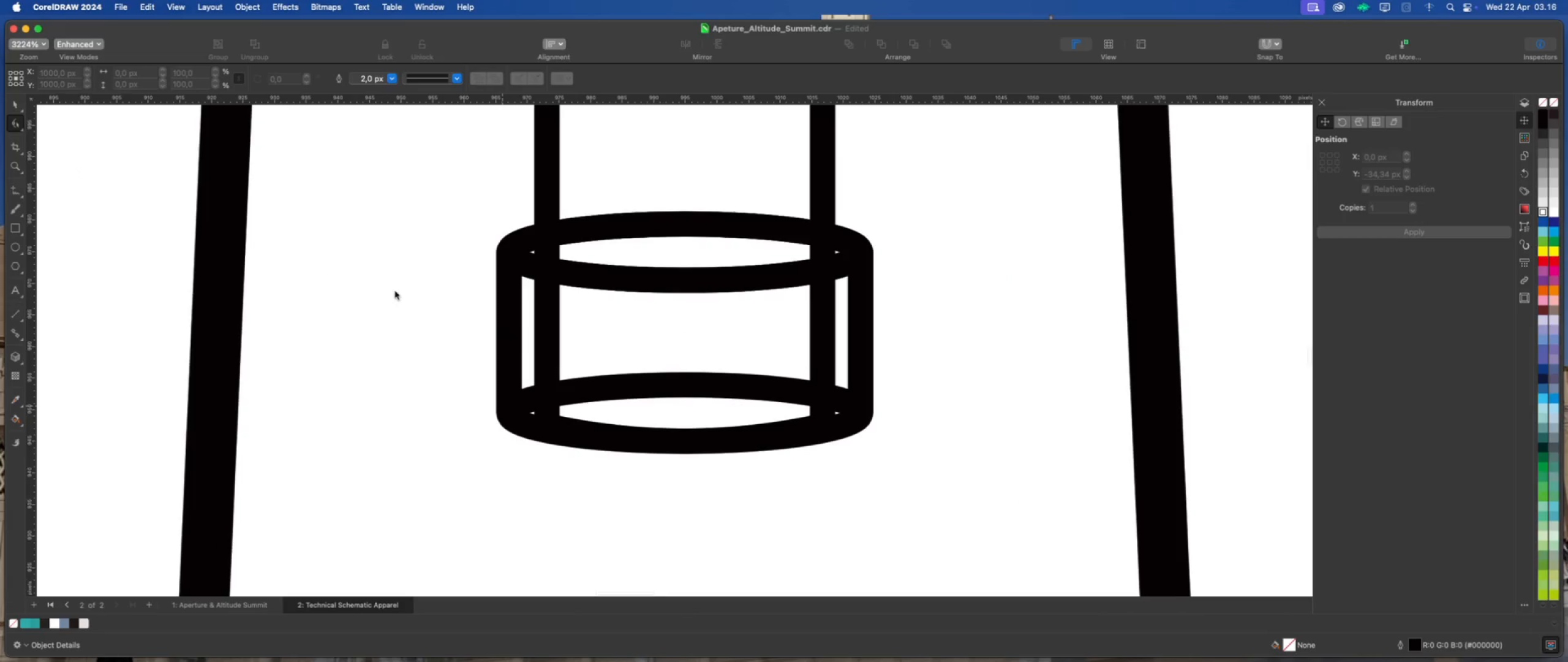 
scroll: coordinate [395, 291], scroll_direction: down, amount: 2.0
 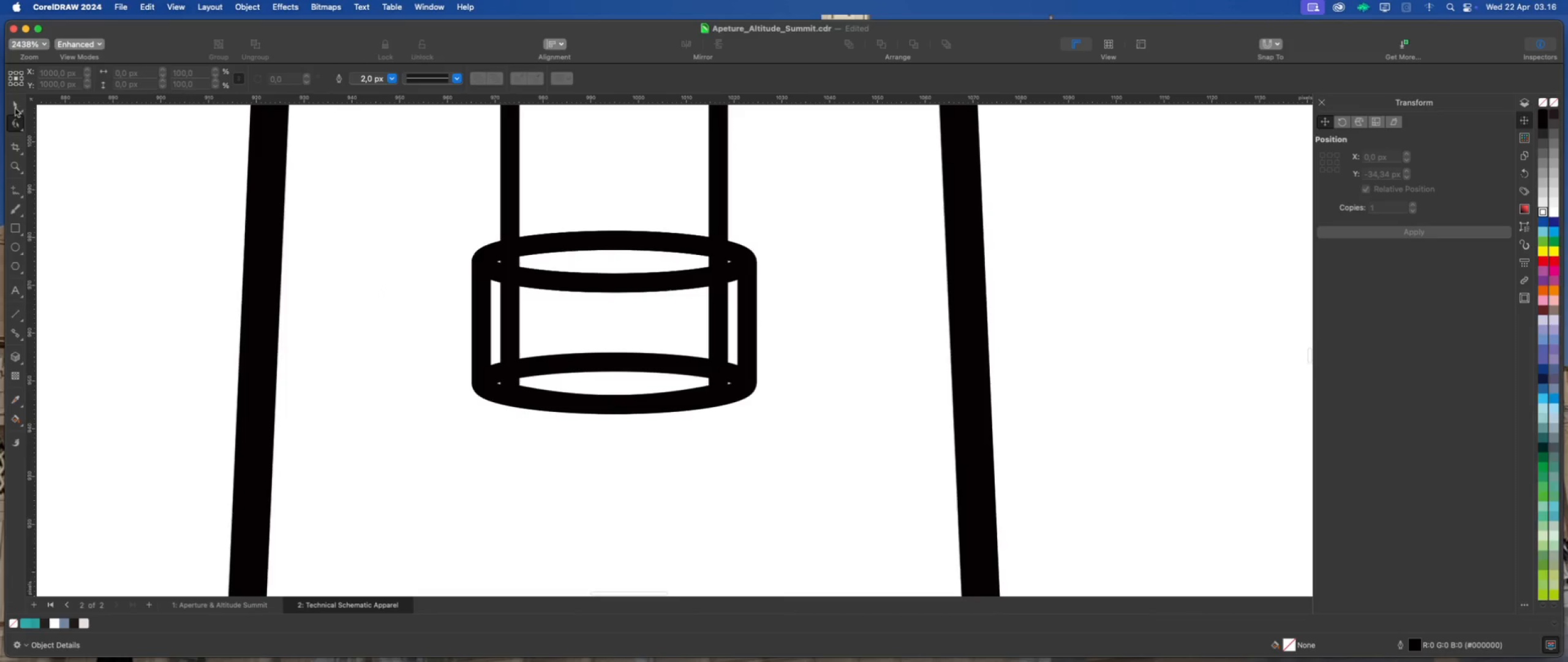 
double_click([97, 162])
 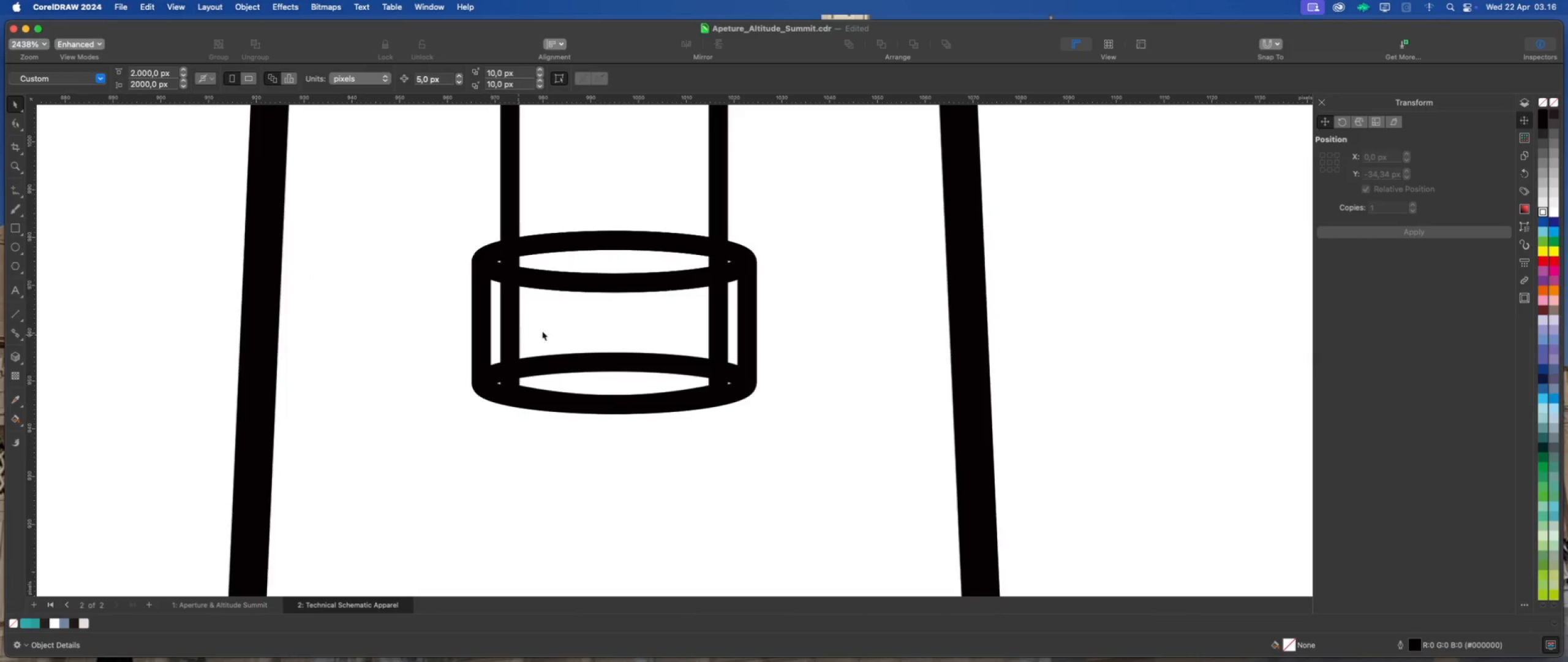 
left_click([576, 321])
 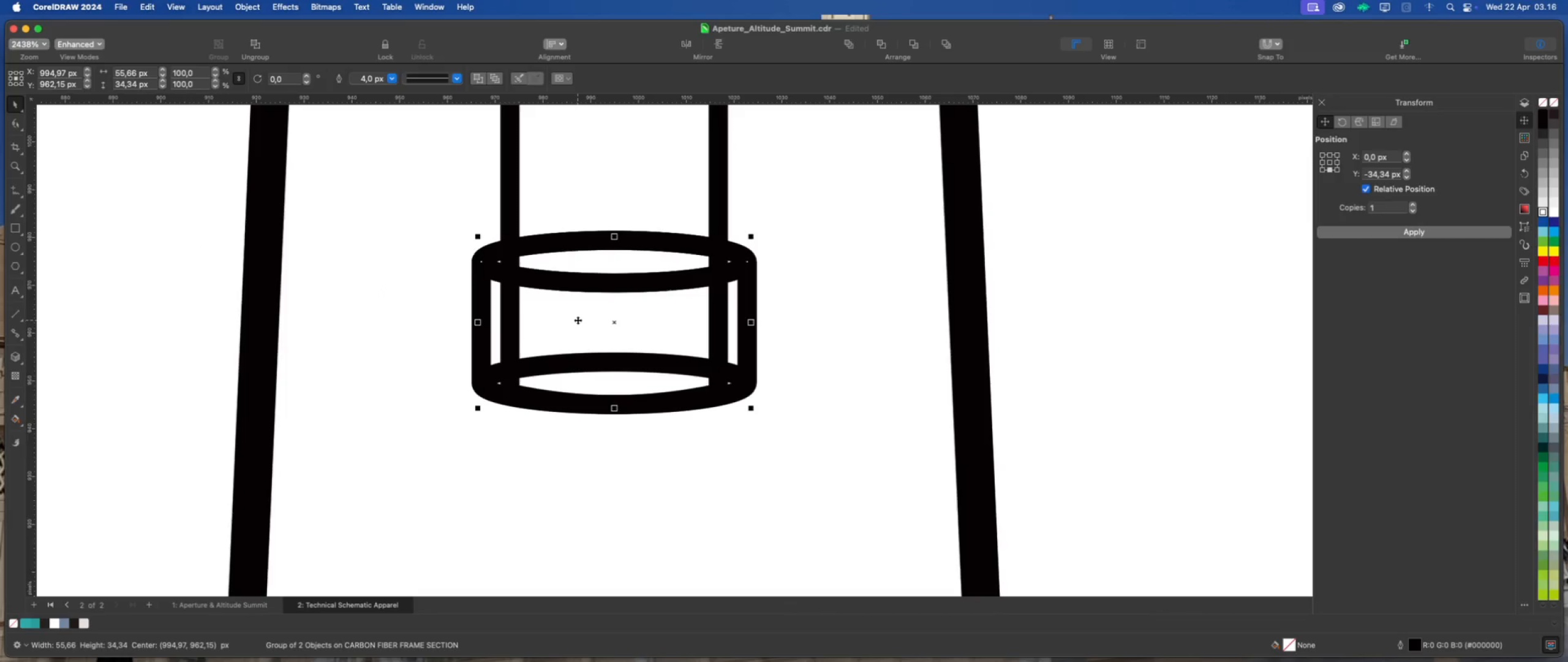 
right_click([578, 320])
 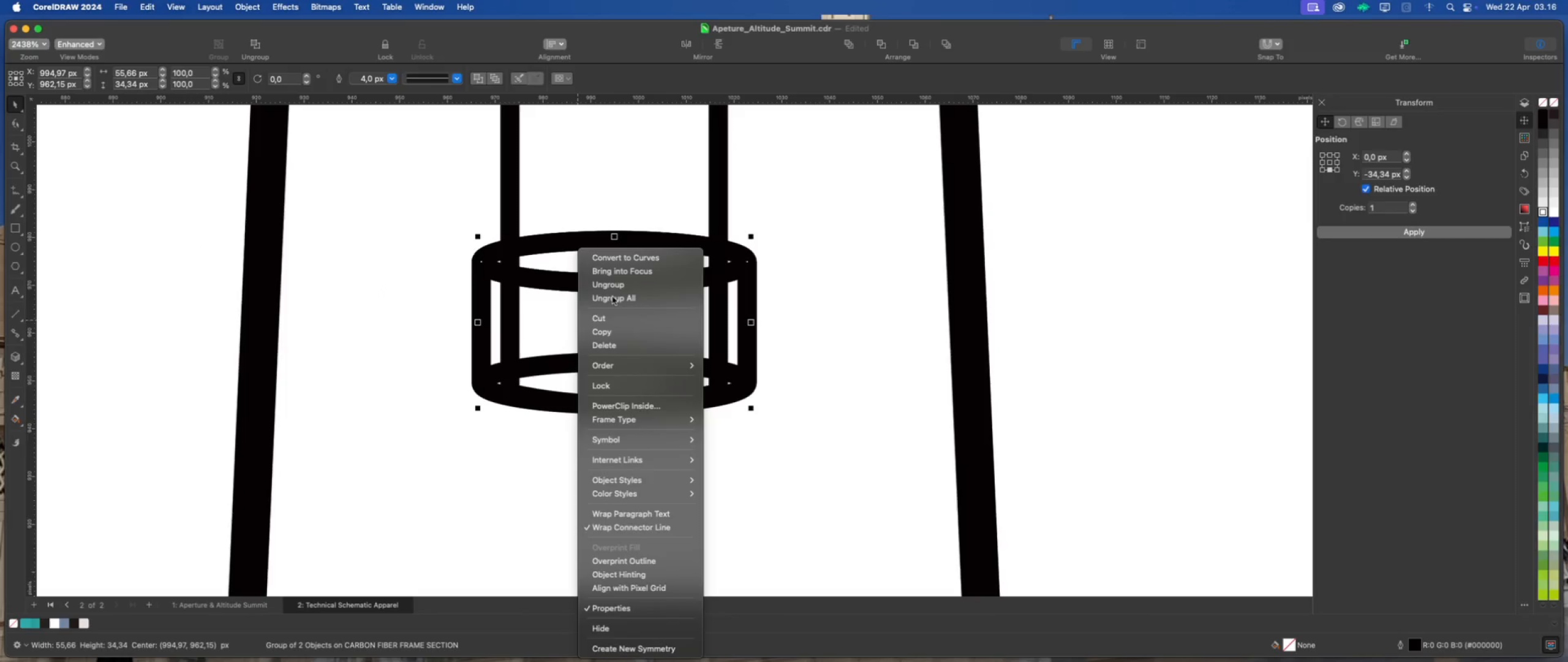 
left_click([616, 287])
 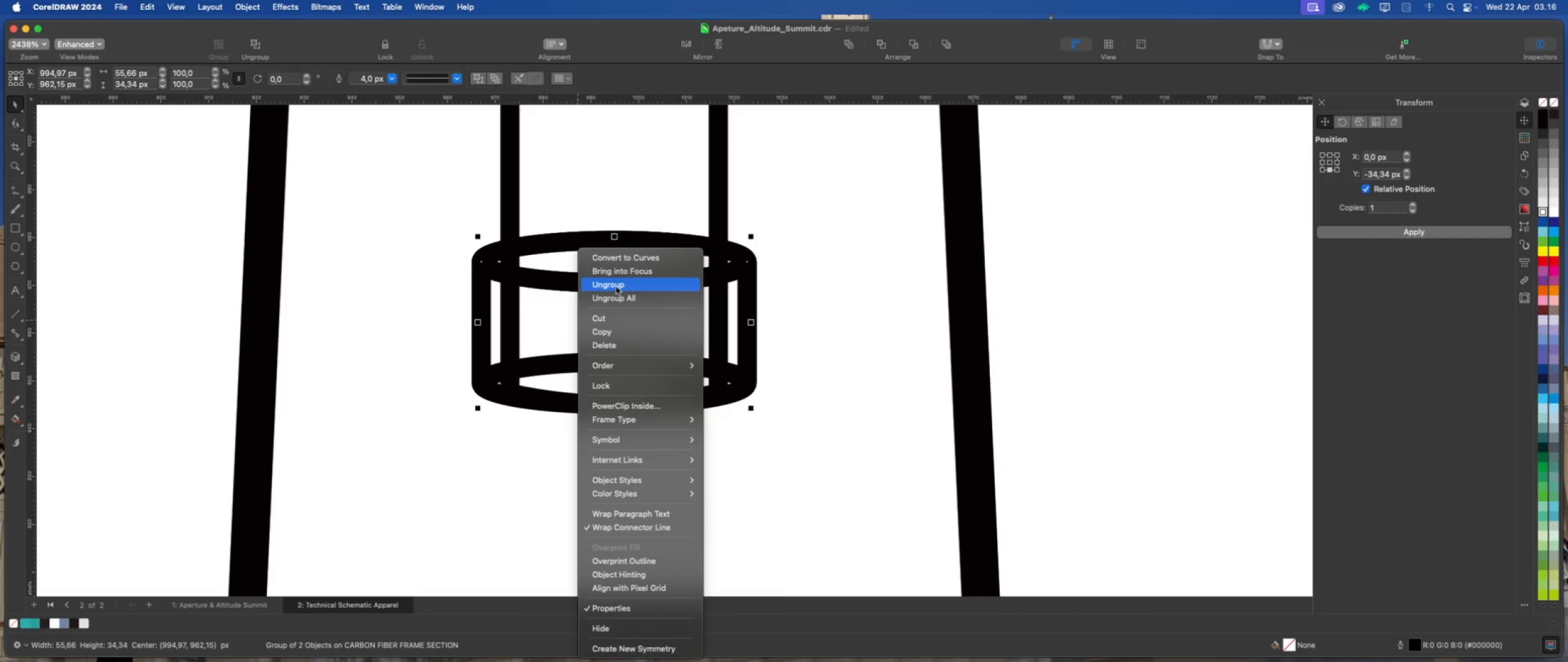 
left_click([616, 287])
 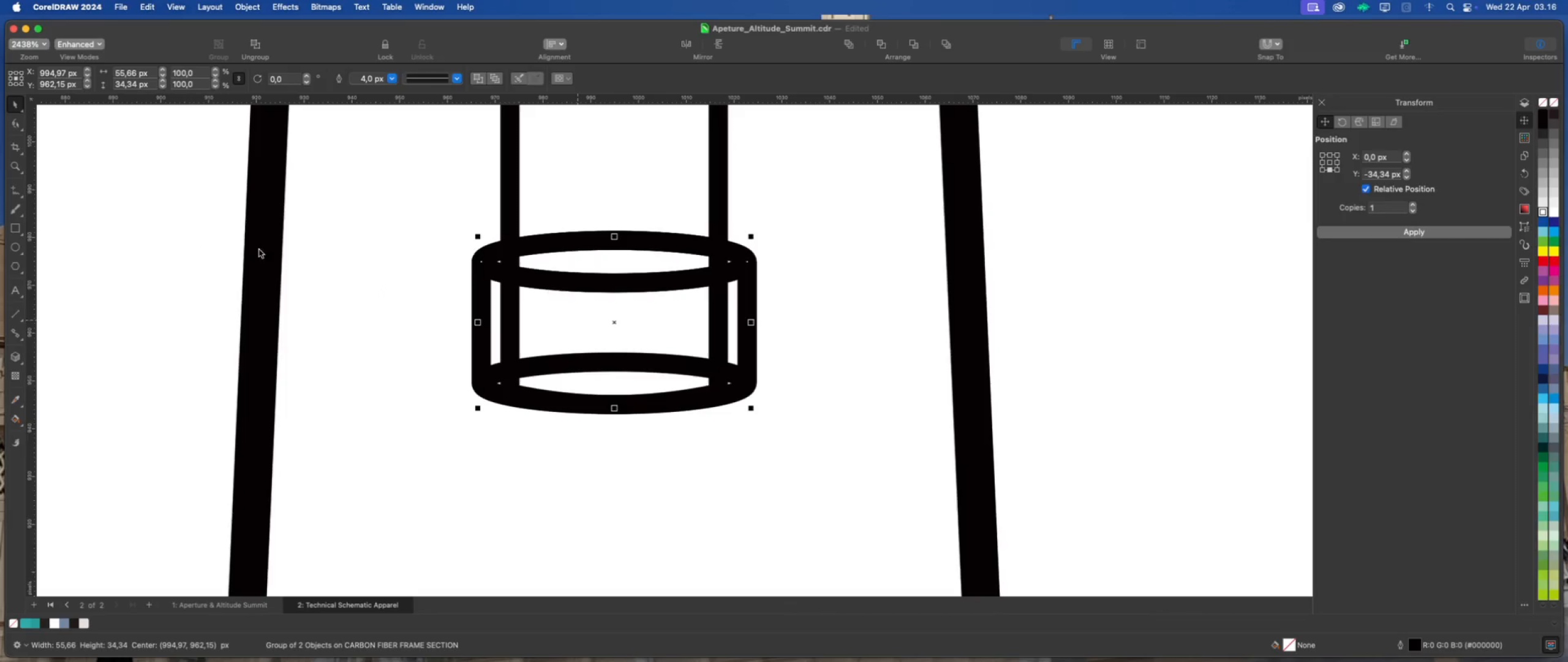 
left_click([159, 222])
 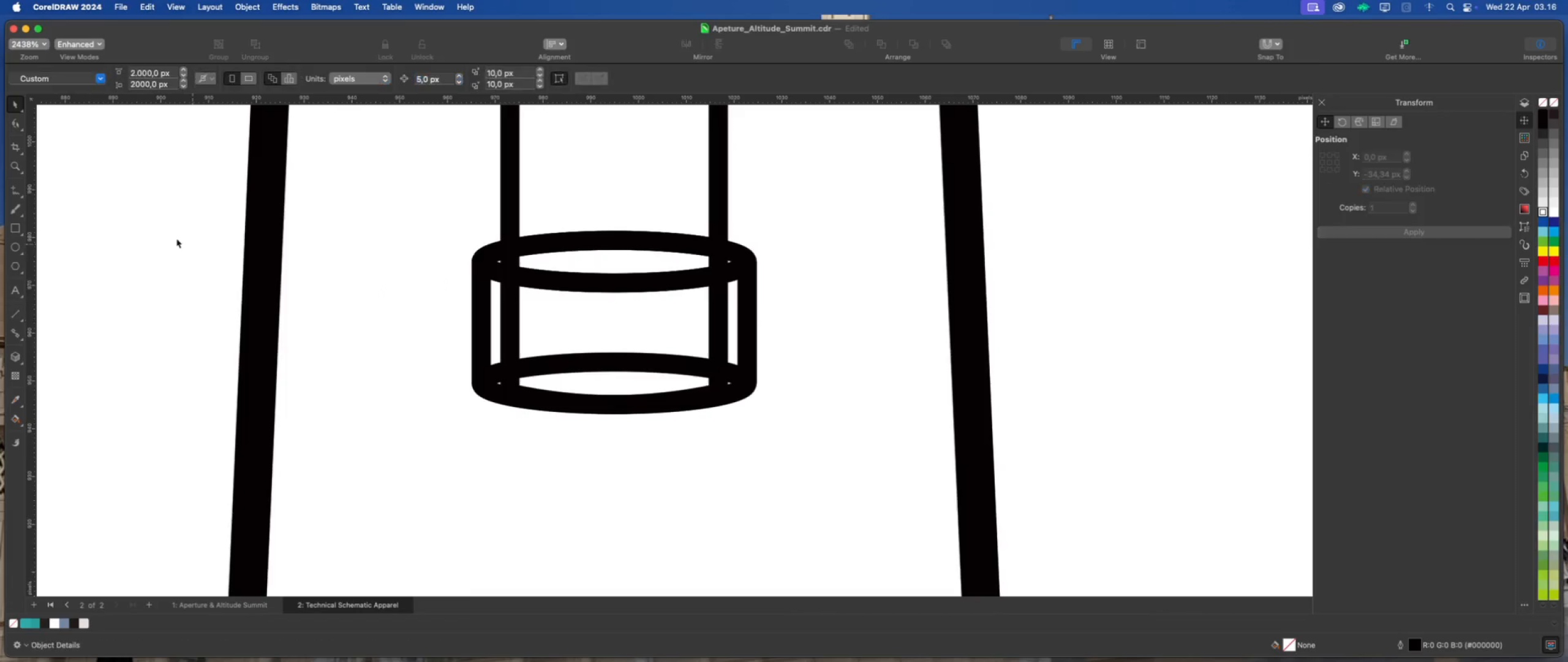 
left_click([151, 211])
 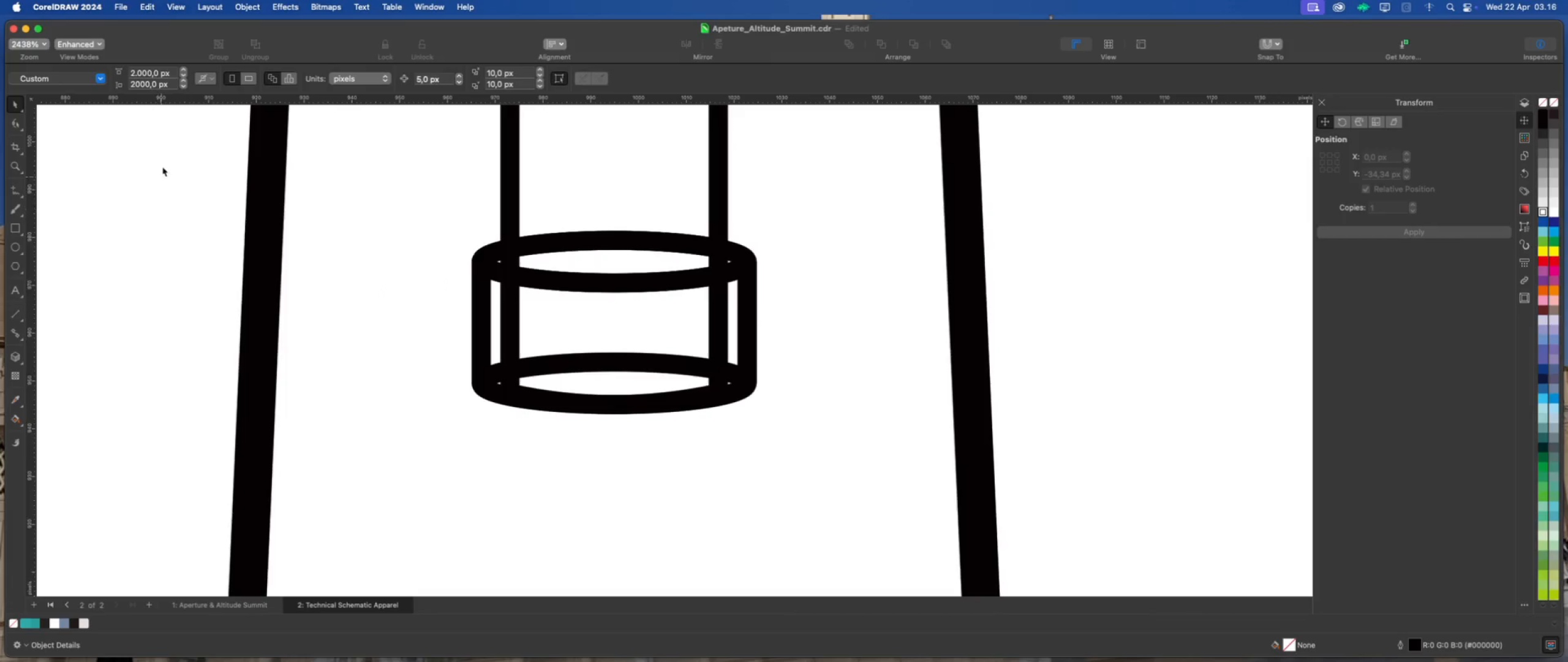 
left_click_drag(start_coordinate=[163, 166], to_coordinate=[839, 453])
 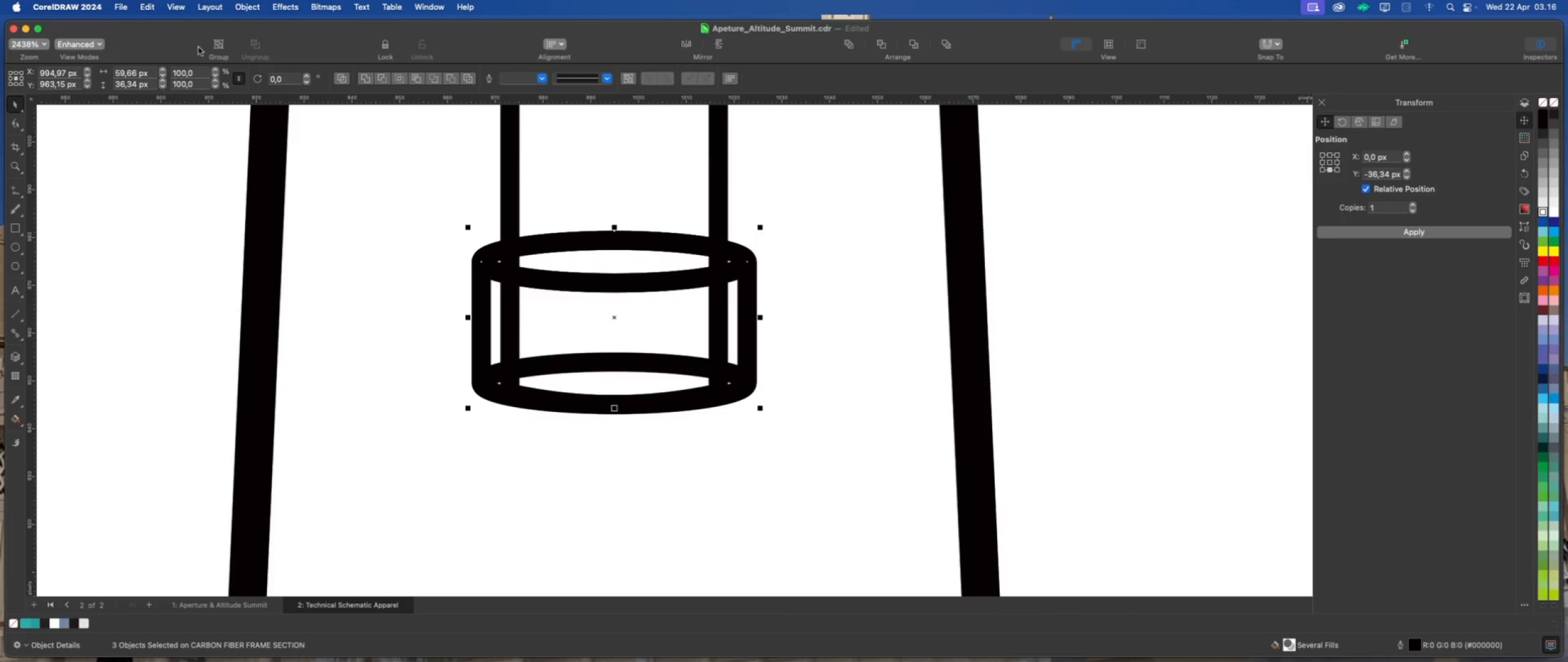 
left_click([244, 9])
 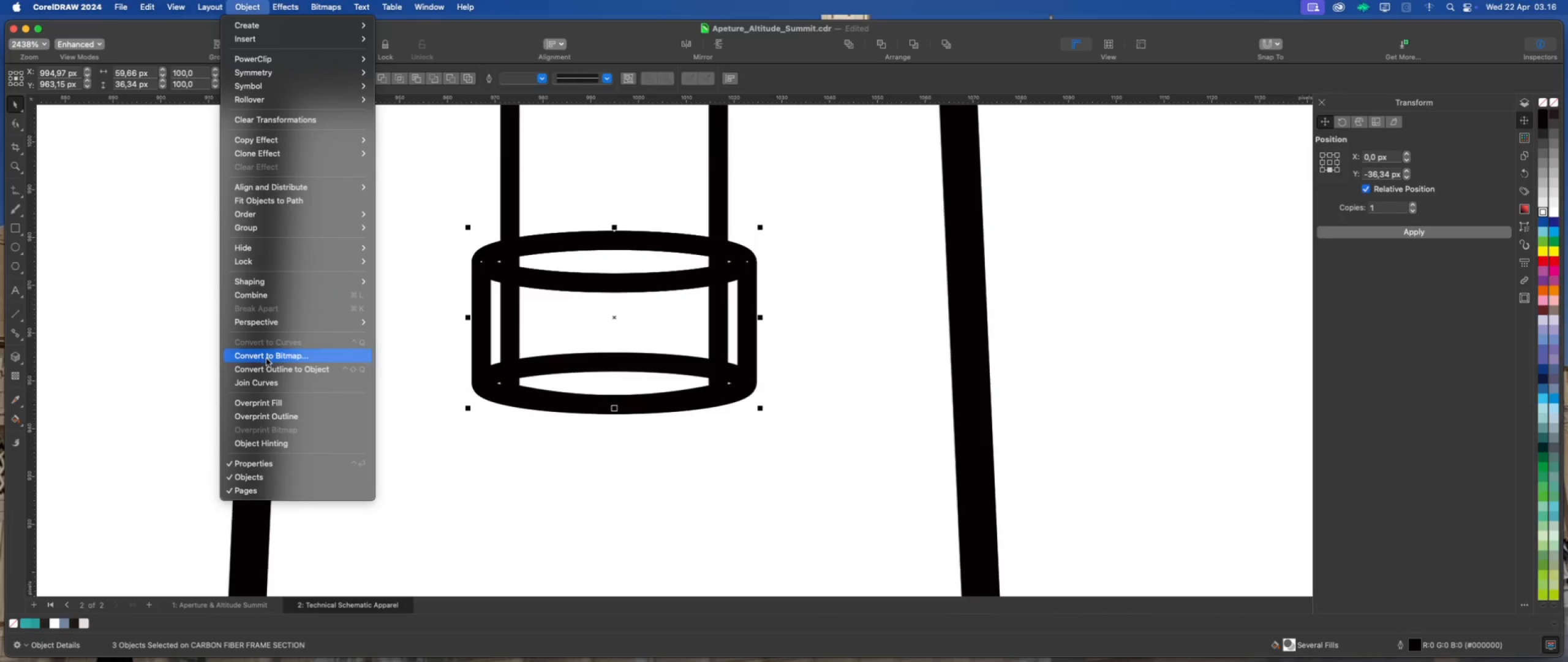 
left_click([274, 370])
 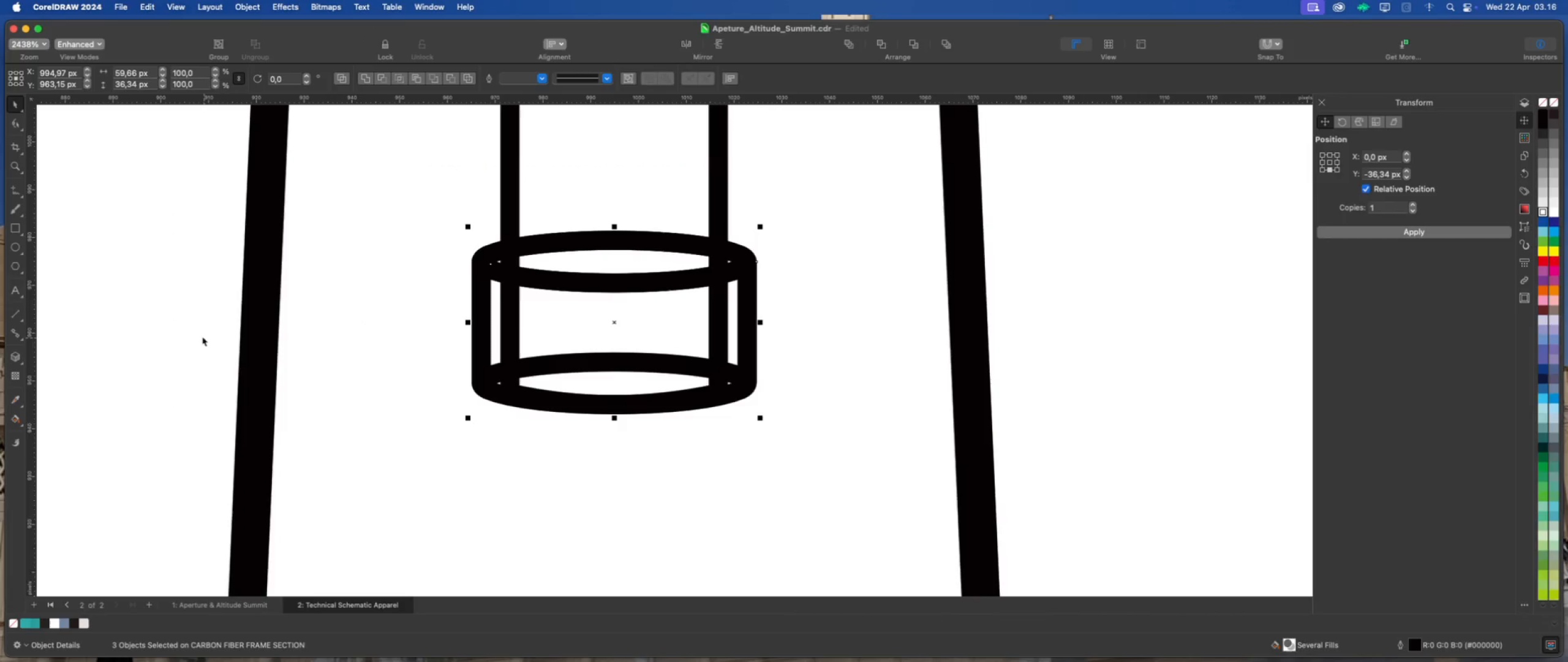 
left_click([202, 337])
 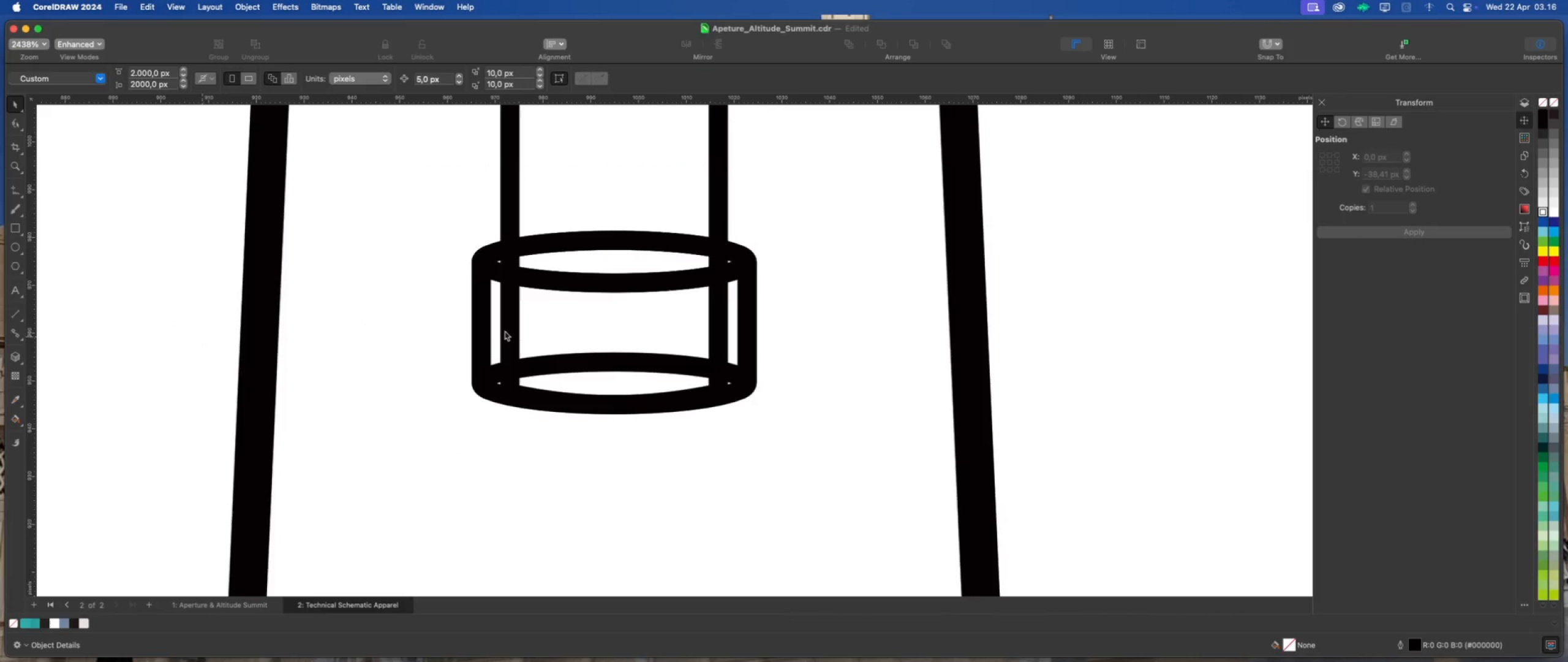 
scroll: coordinate [507, 330], scroll_direction: down, amount: 7.0
 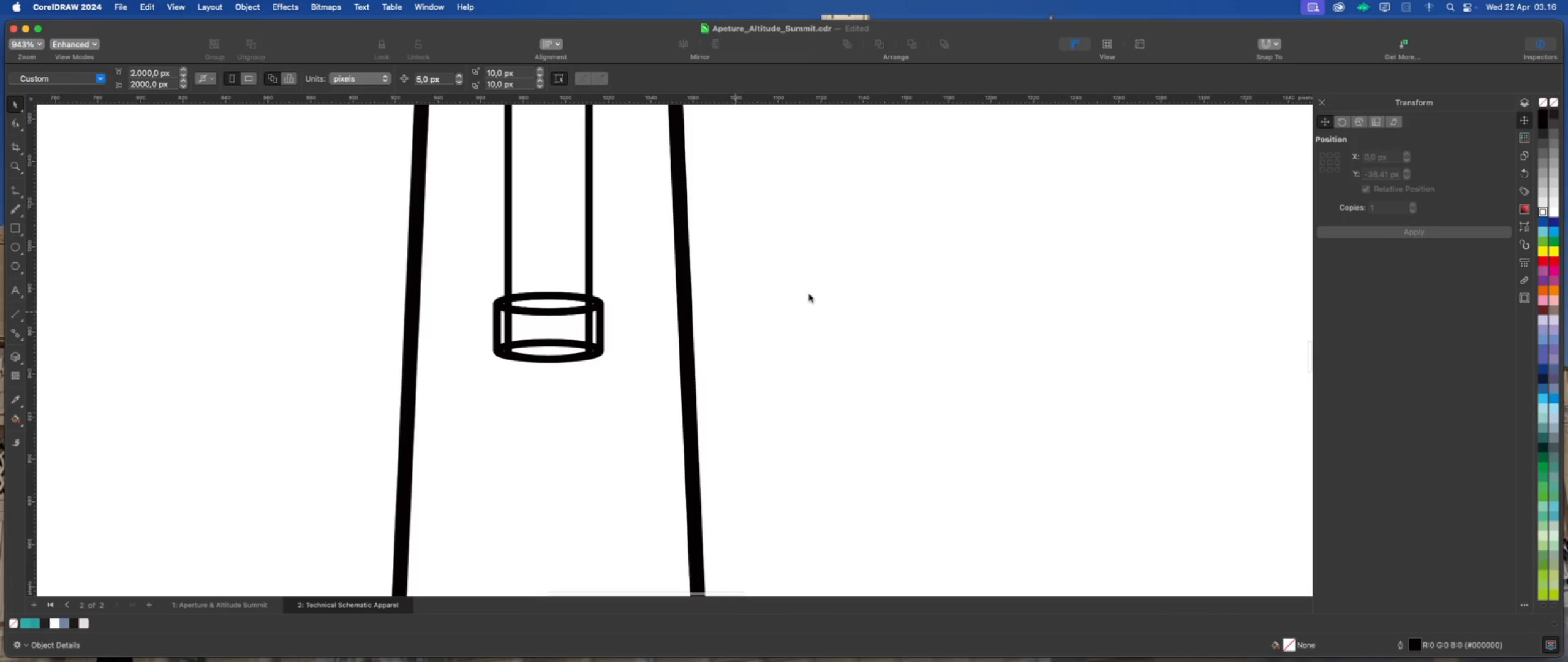 
left_click([812, 290])
 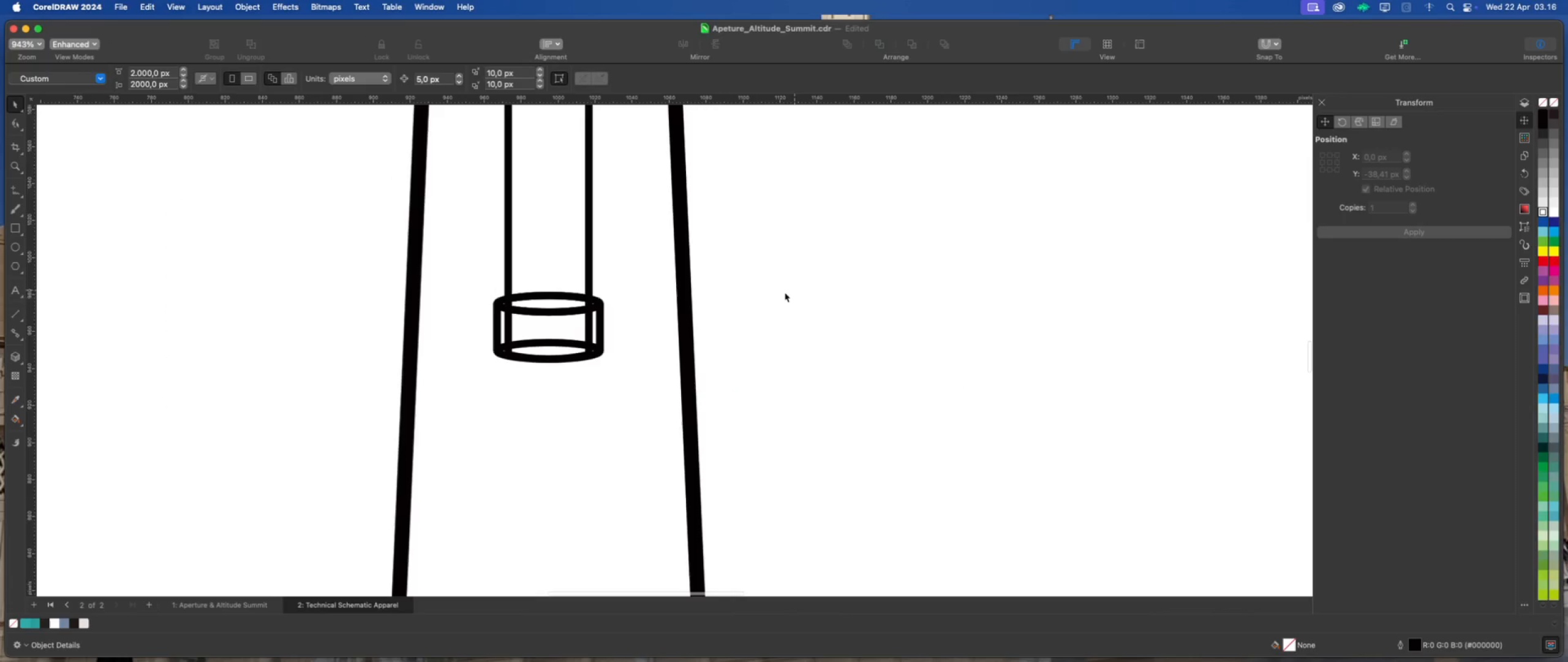 
scroll: coordinate [669, 354], scroll_direction: down, amount: 4.0
 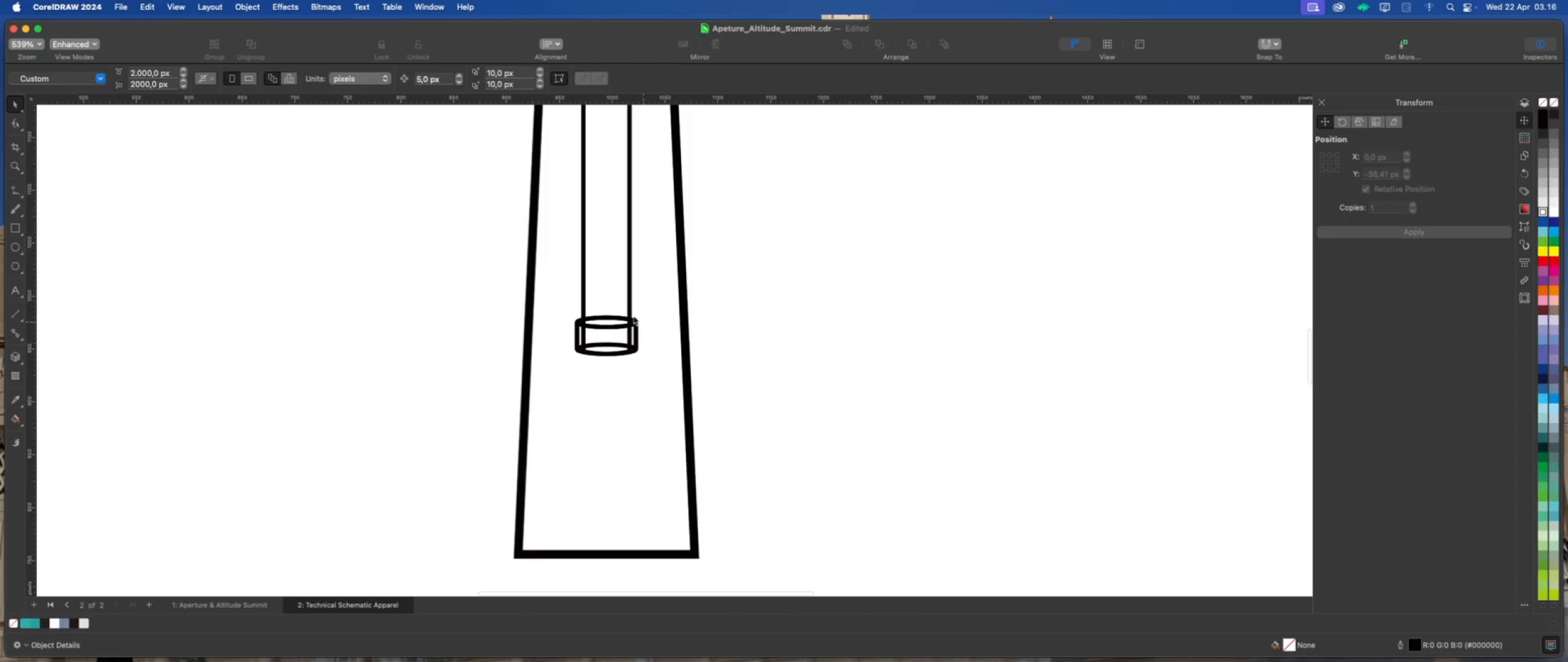 
scroll: coordinate [590, 289], scroll_direction: up, amount: 1.0
 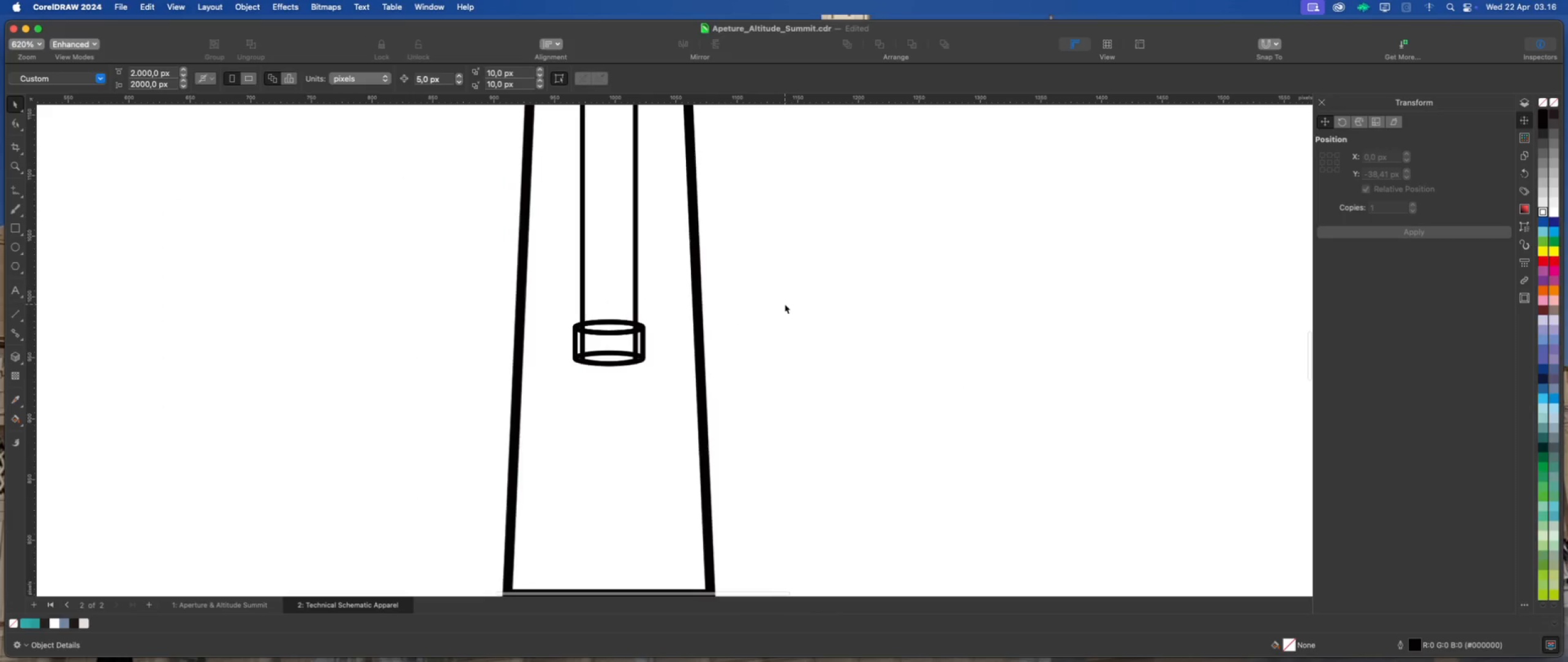 
left_click_drag(start_coordinate=[785, 304], to_coordinate=[527, 385])
 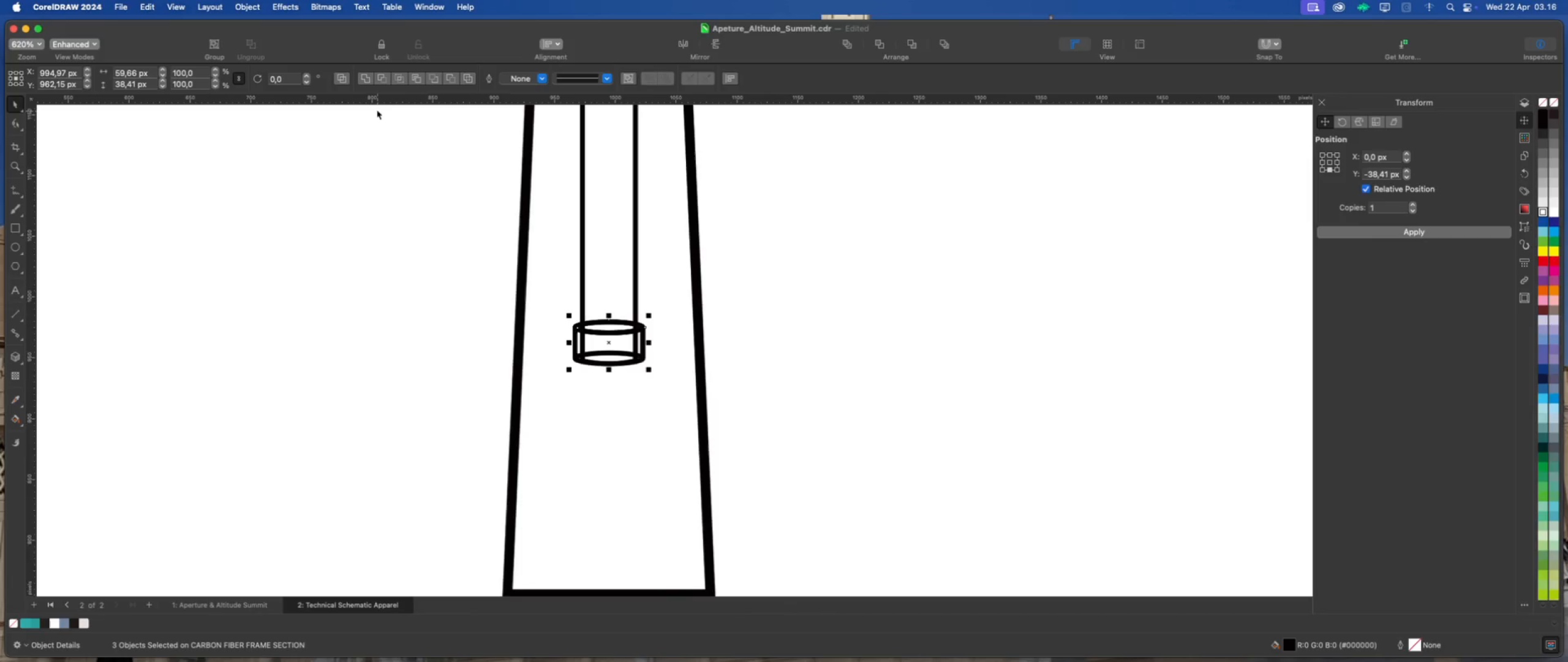 
left_click([366, 81])
 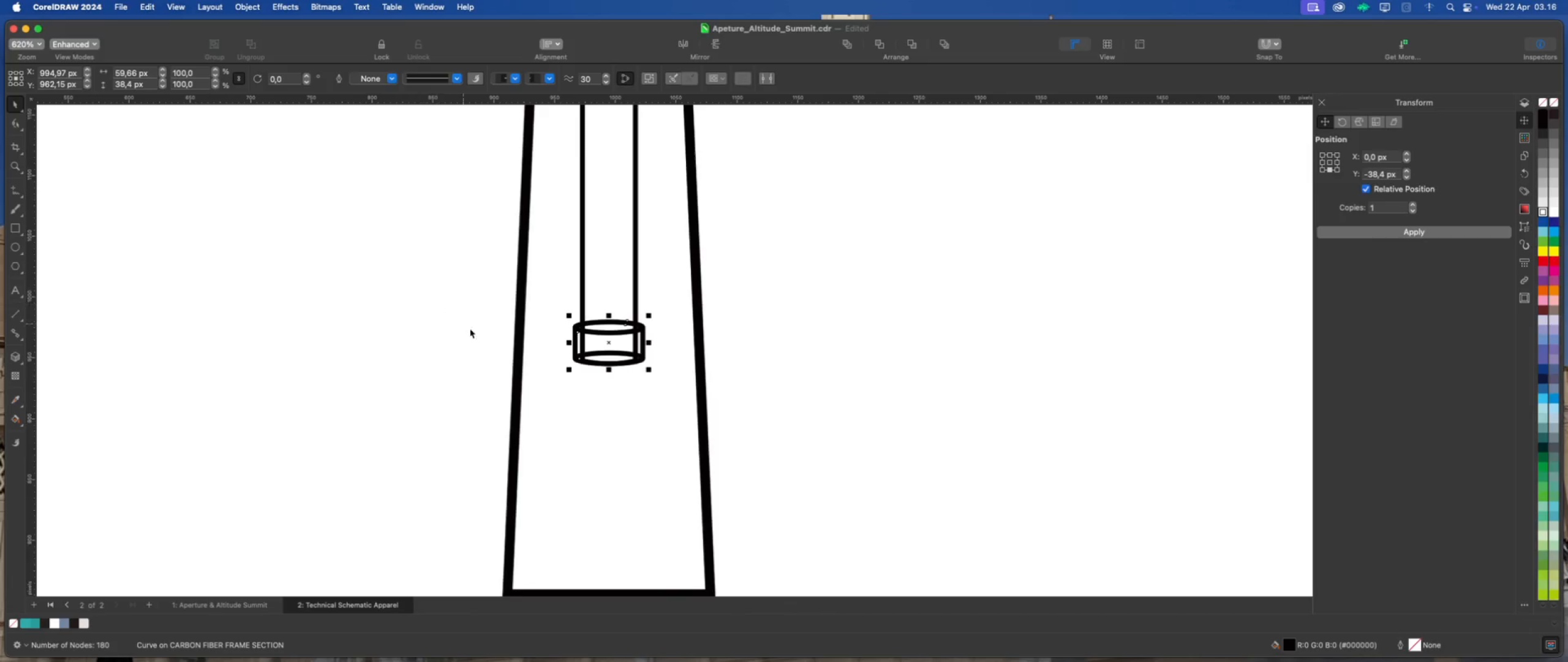 
scroll: coordinate [600, 190], scroll_direction: up, amount: 3.0
 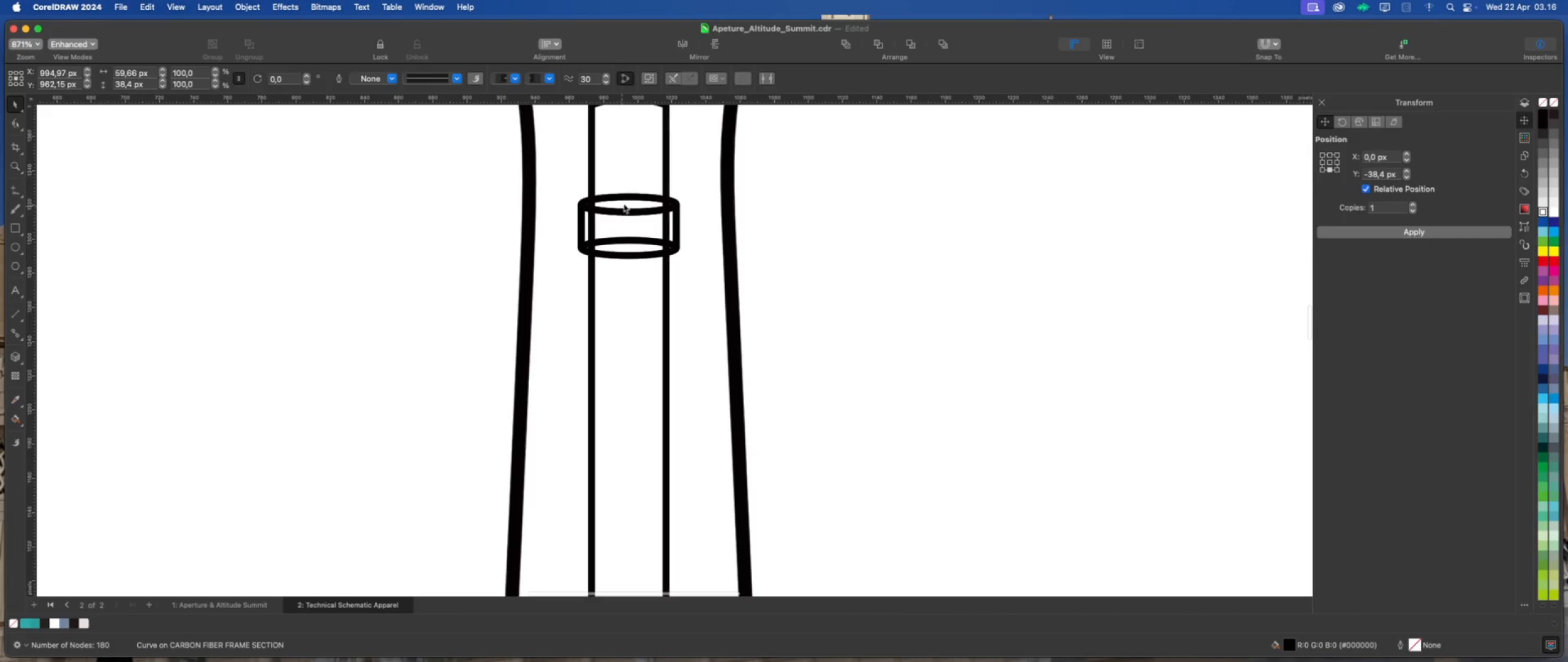 
left_click([625, 201])
 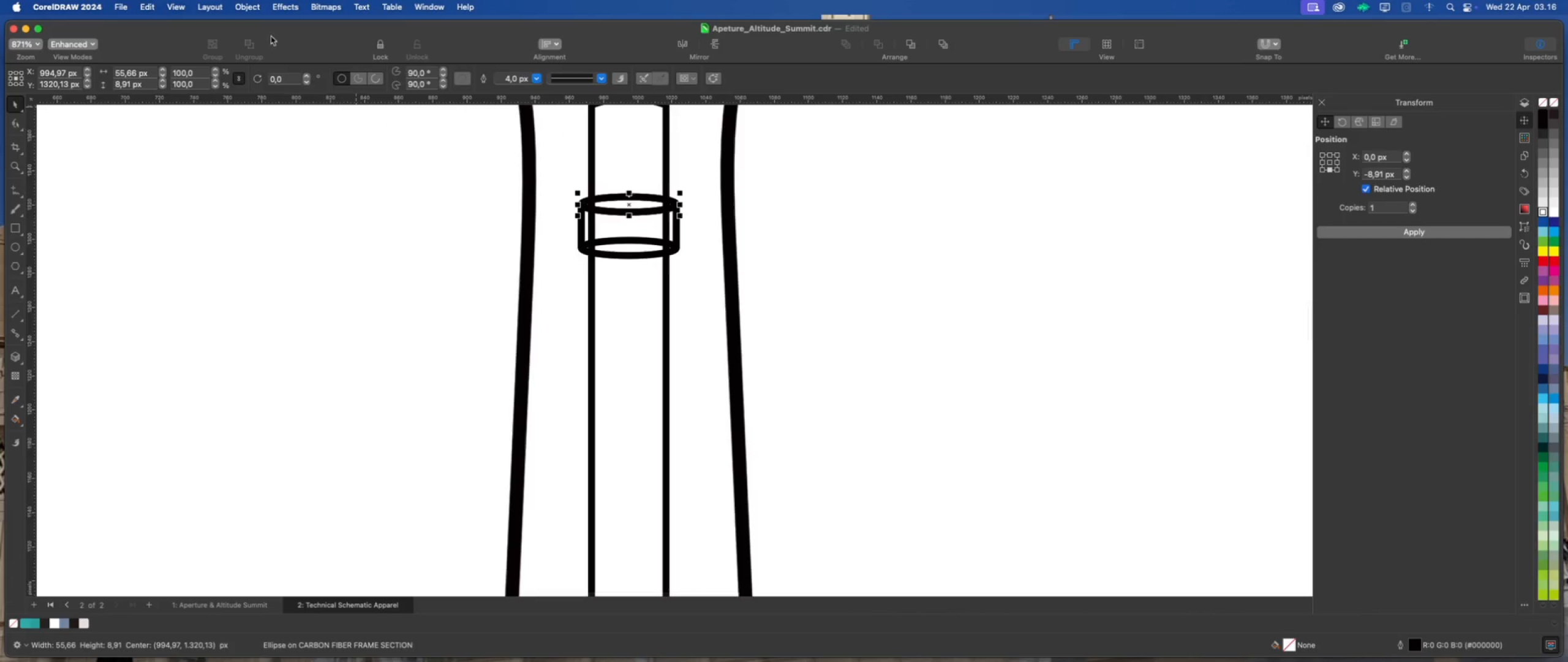 
left_click([253, 7])
 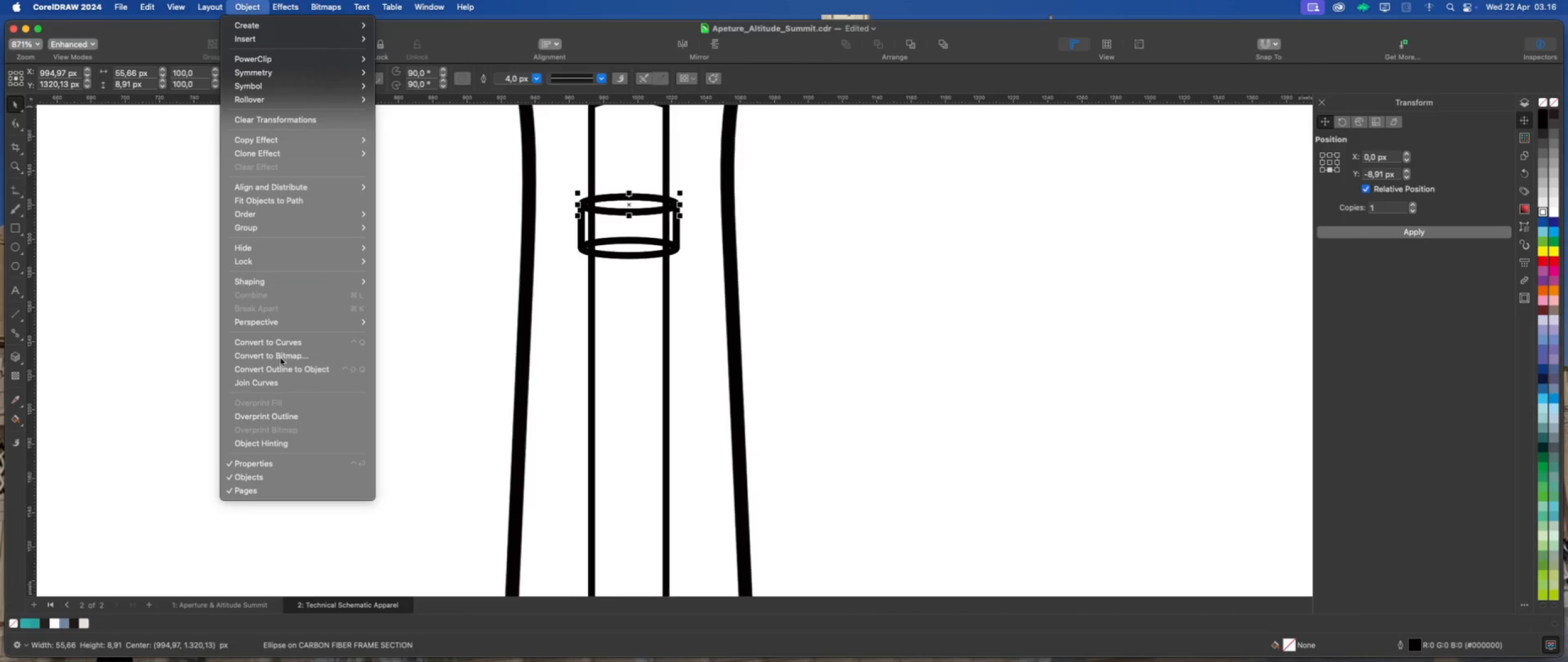 
left_click([290, 363])
 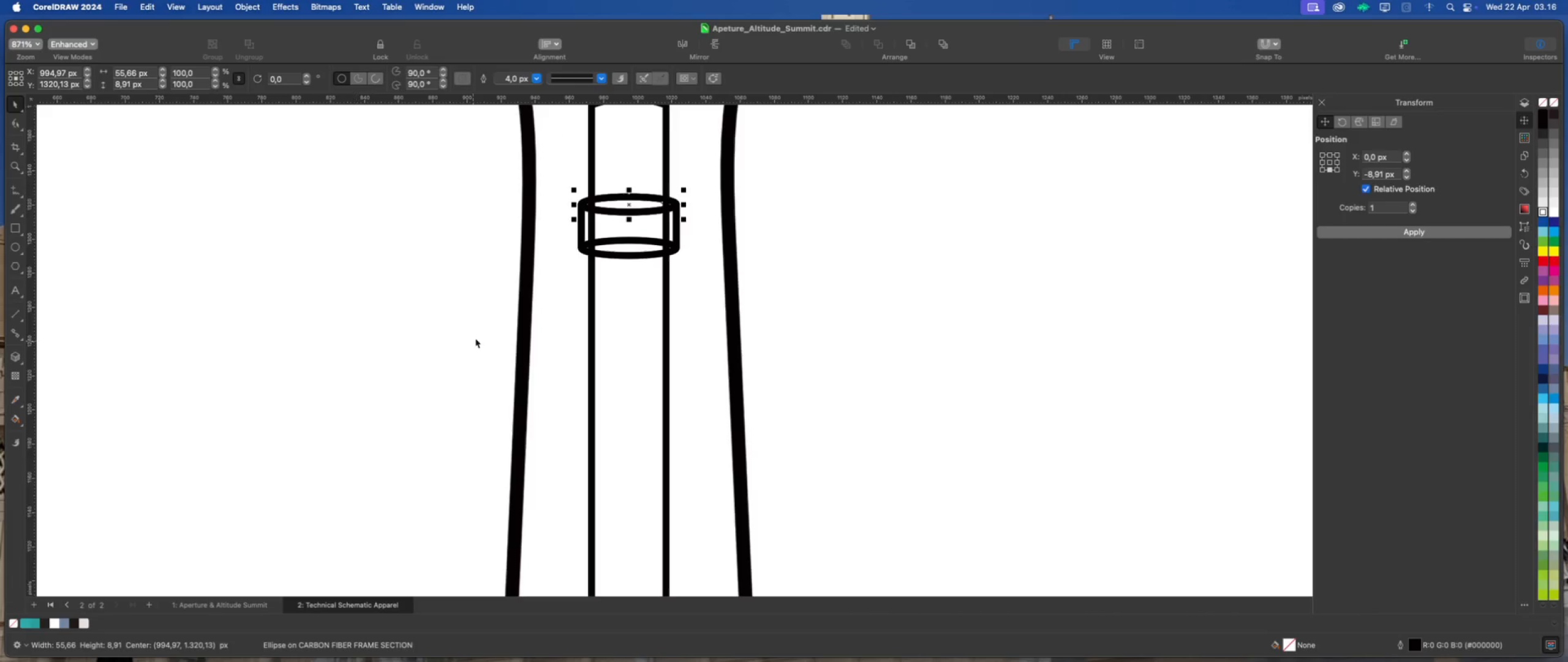 
left_click([477, 336])
 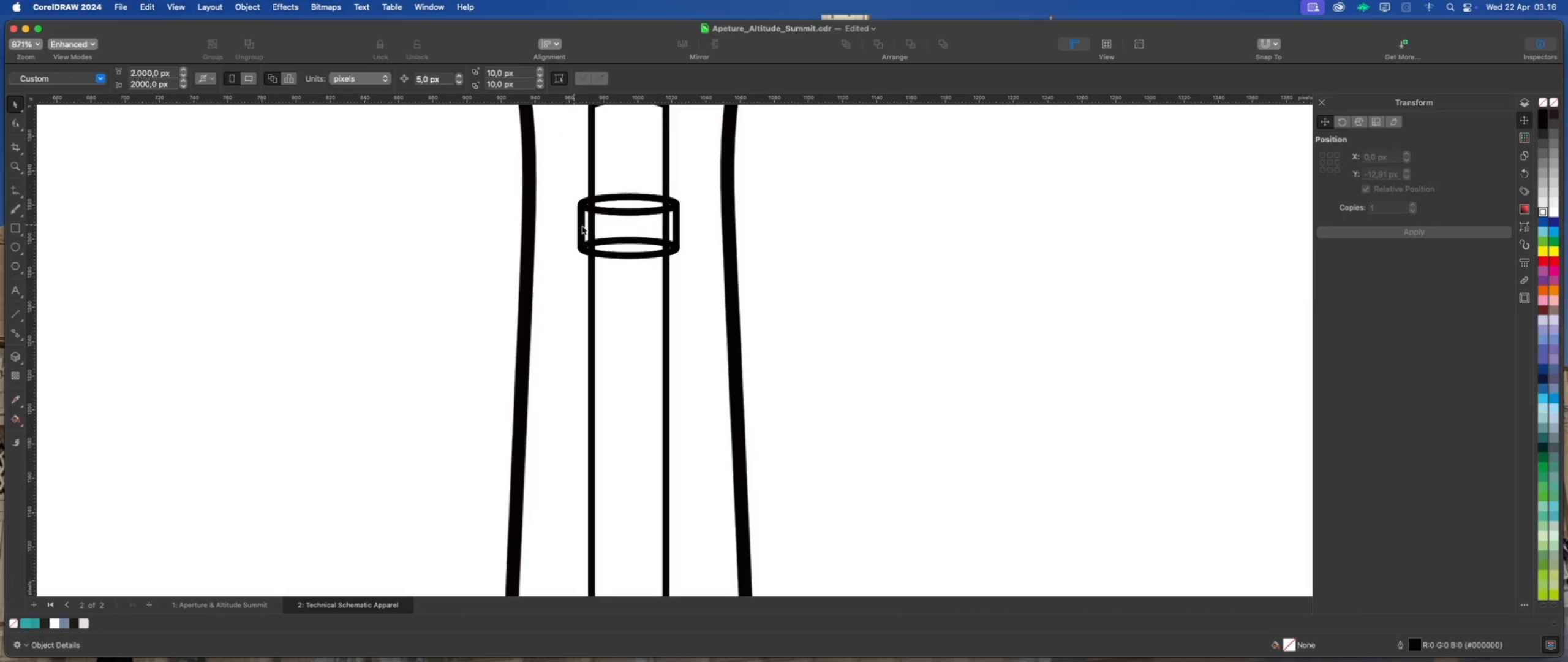 
left_click([608, 227])
 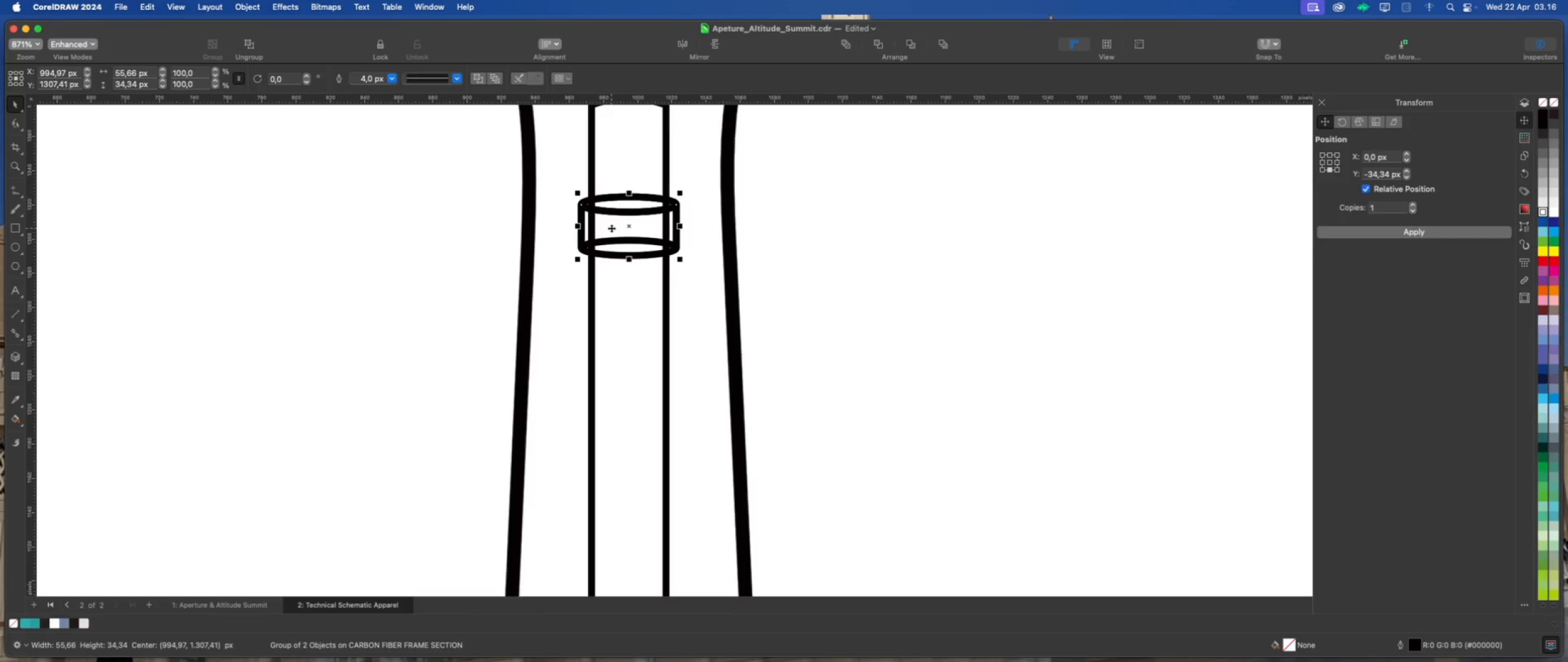 
right_click([611, 228])
 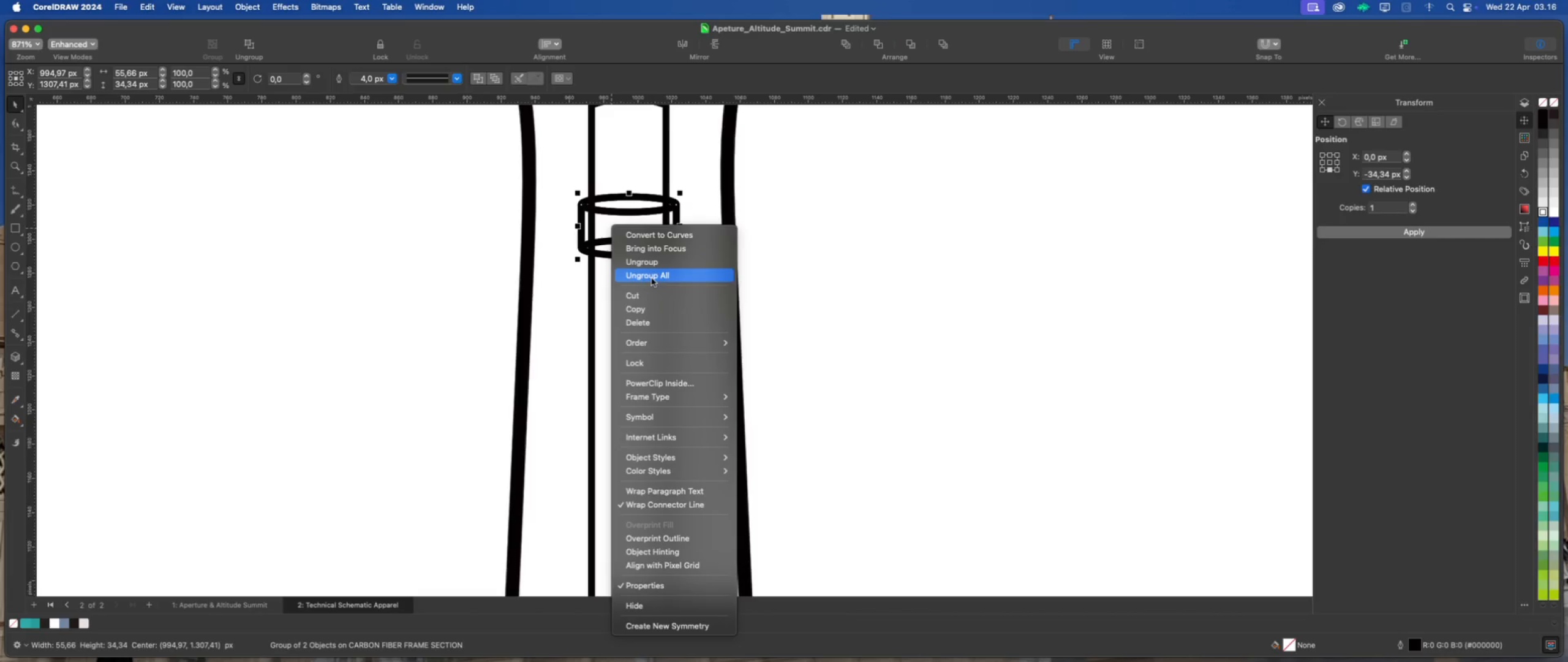 
left_click([658, 259])
 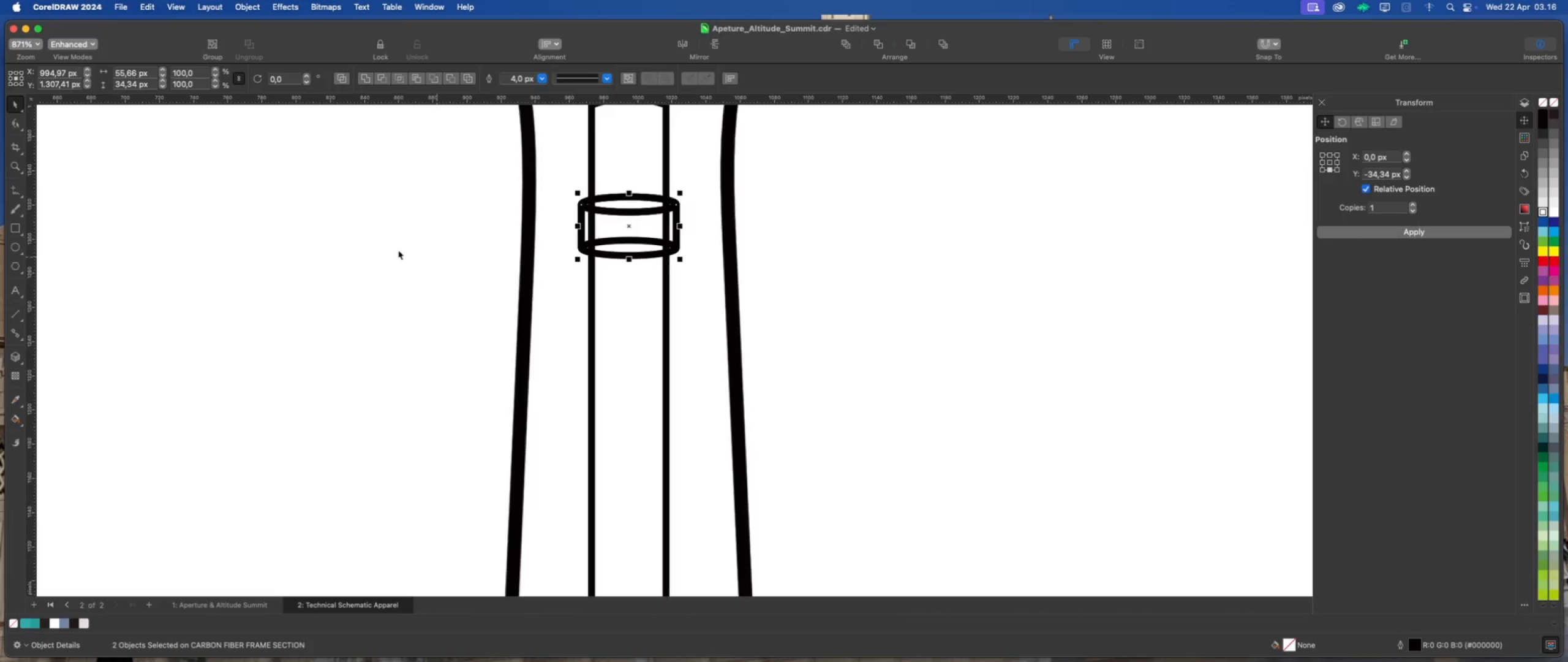 
left_click([398, 250])
 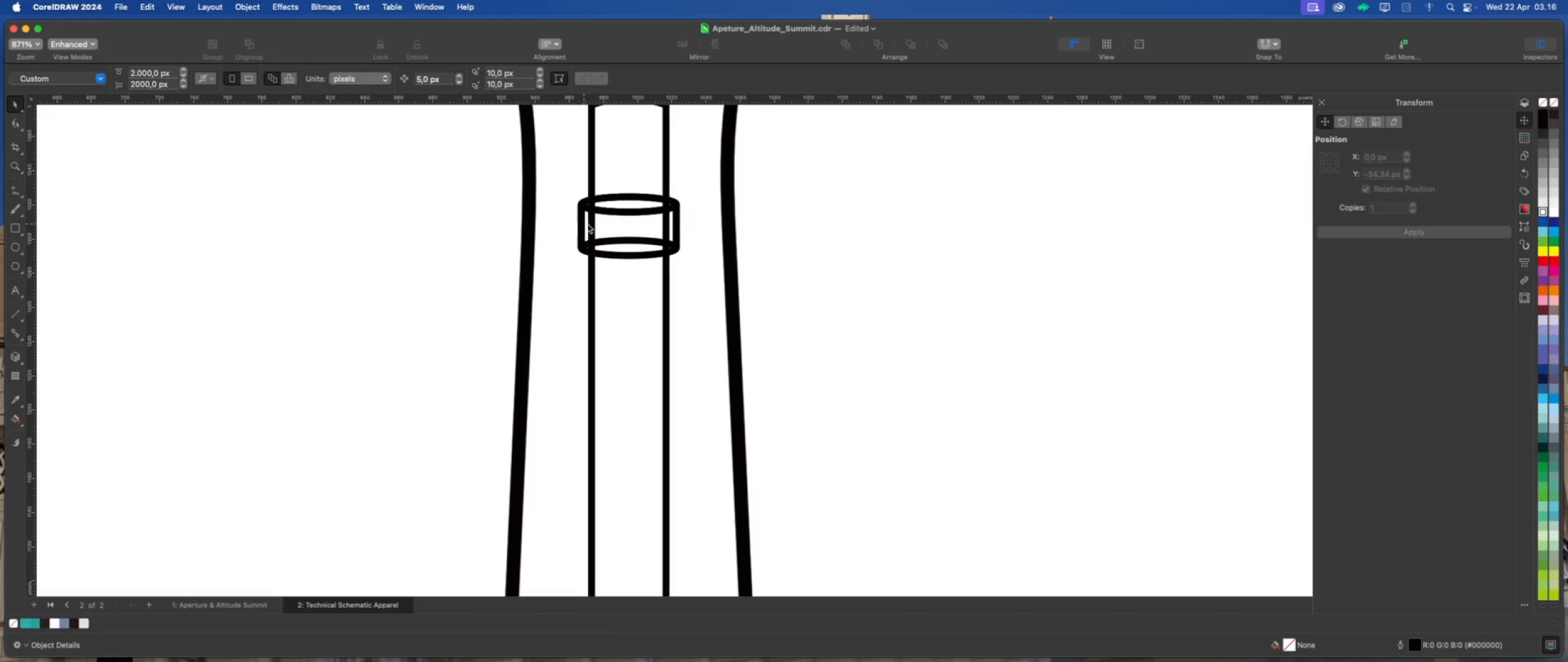 
left_click([608, 224])
 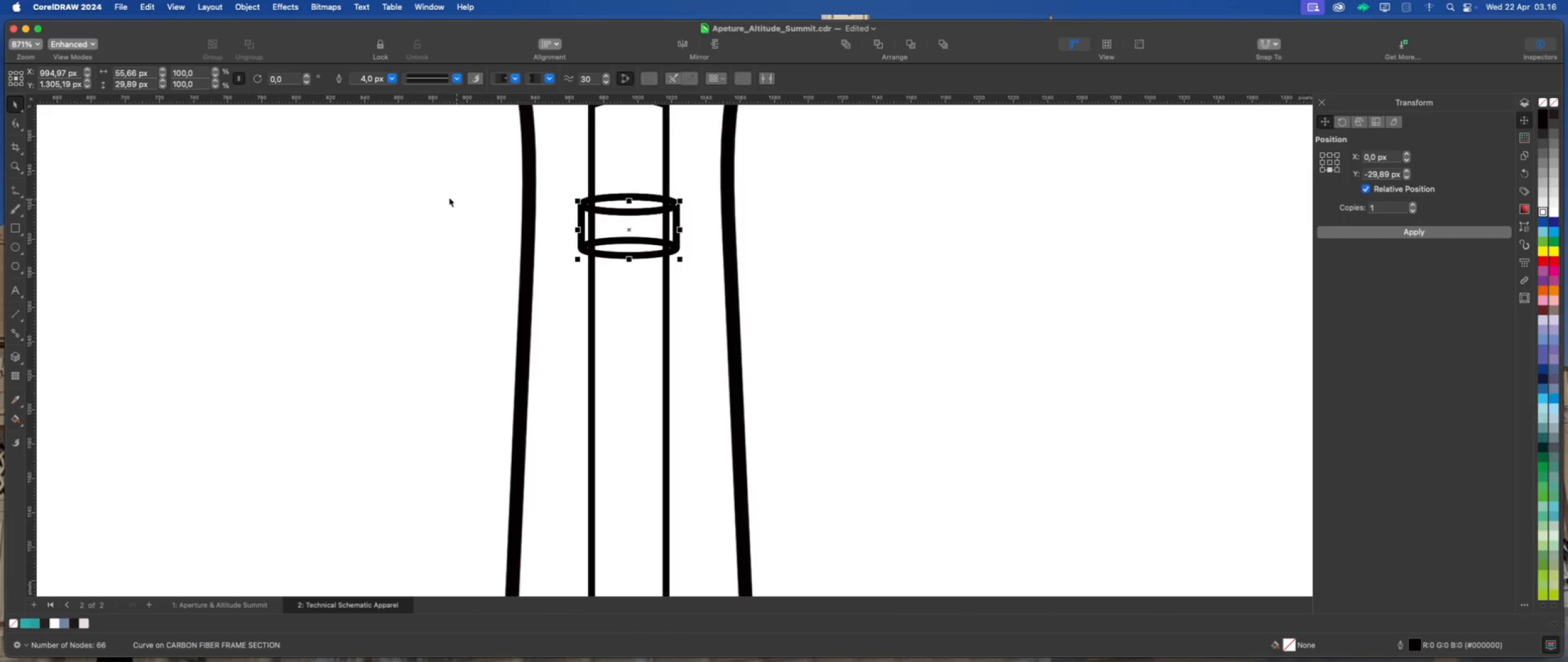 
left_click_drag(start_coordinate=[435, 151], to_coordinate=[809, 321])
 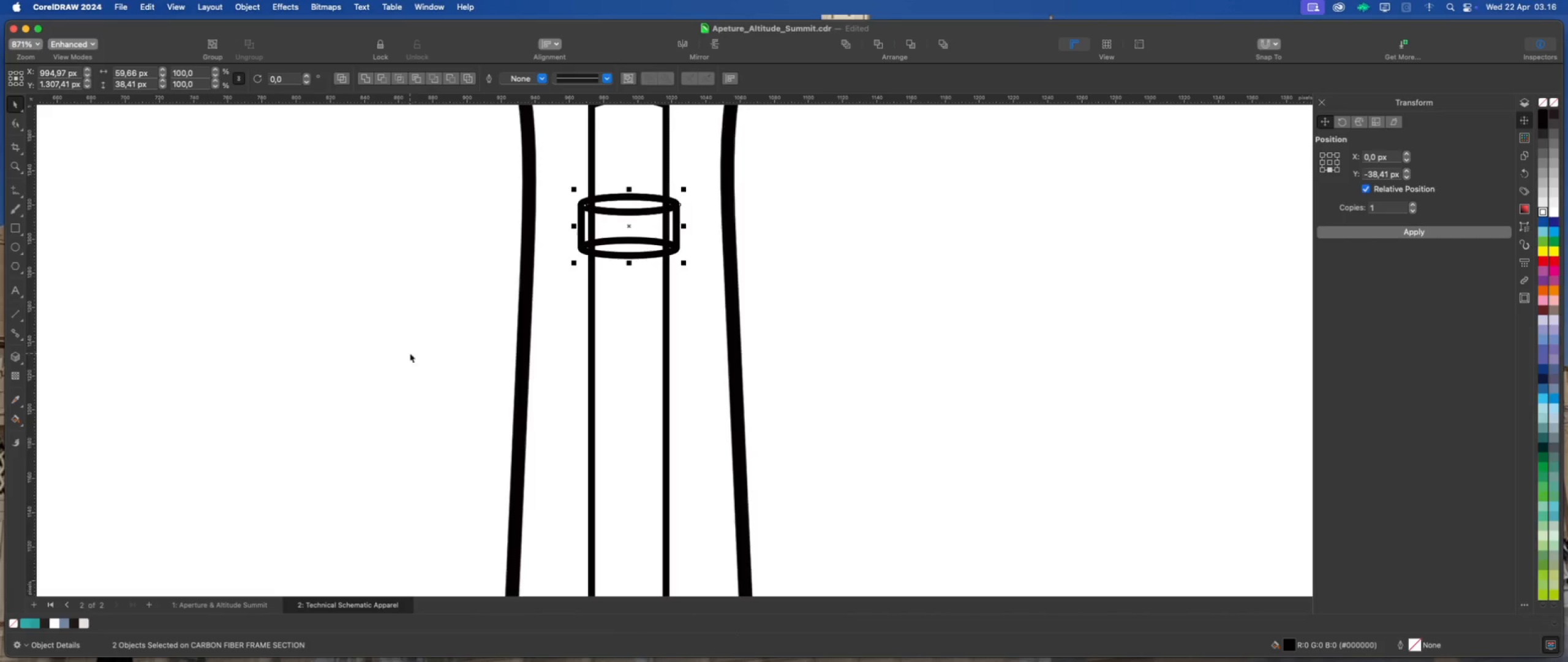 
left_click([368, 80])
 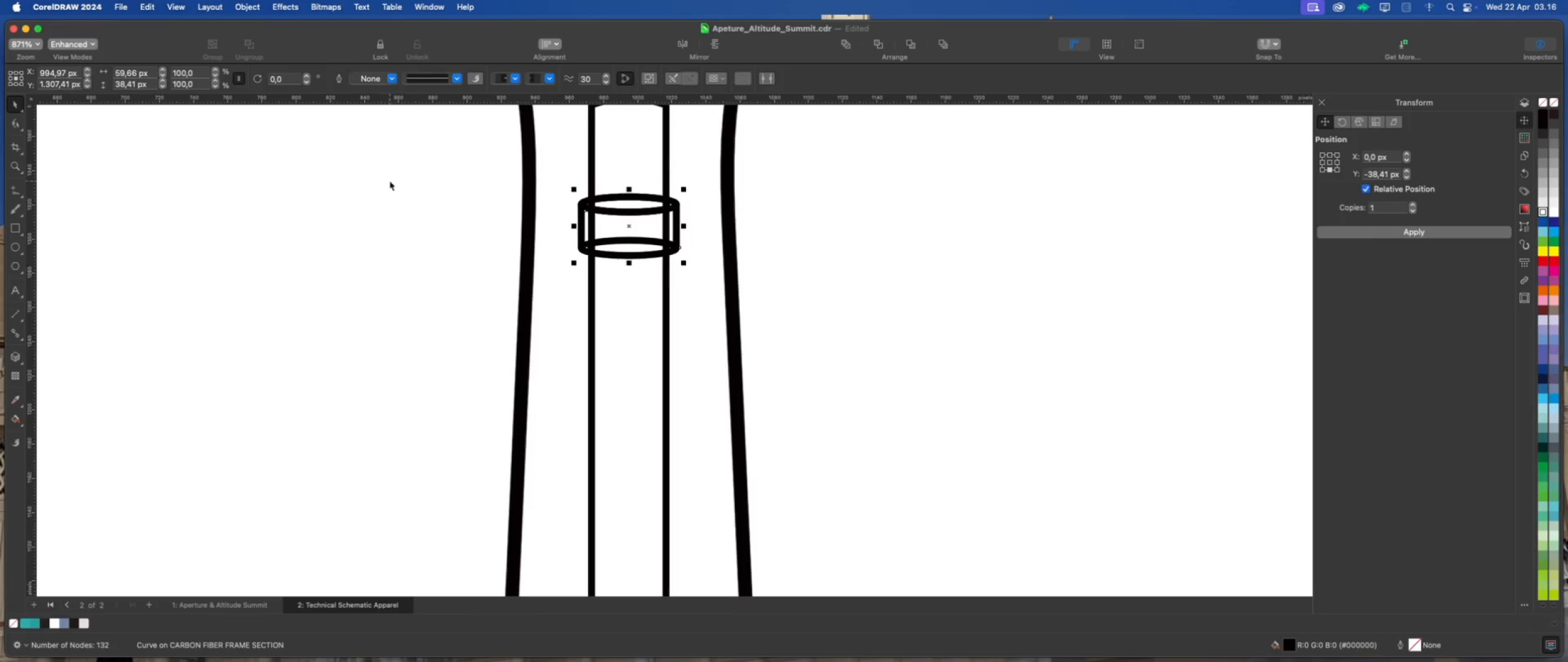 
left_click([390, 181])
 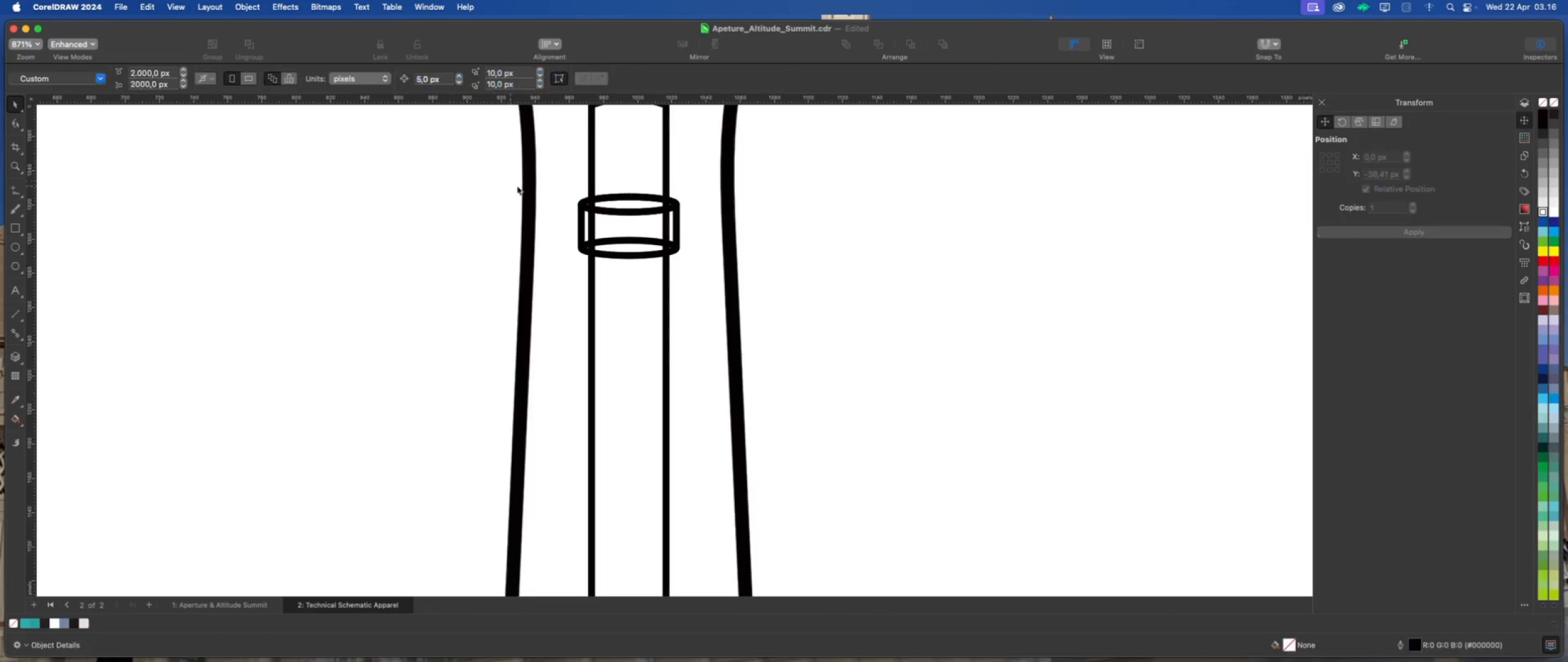 
left_click([695, 239])
 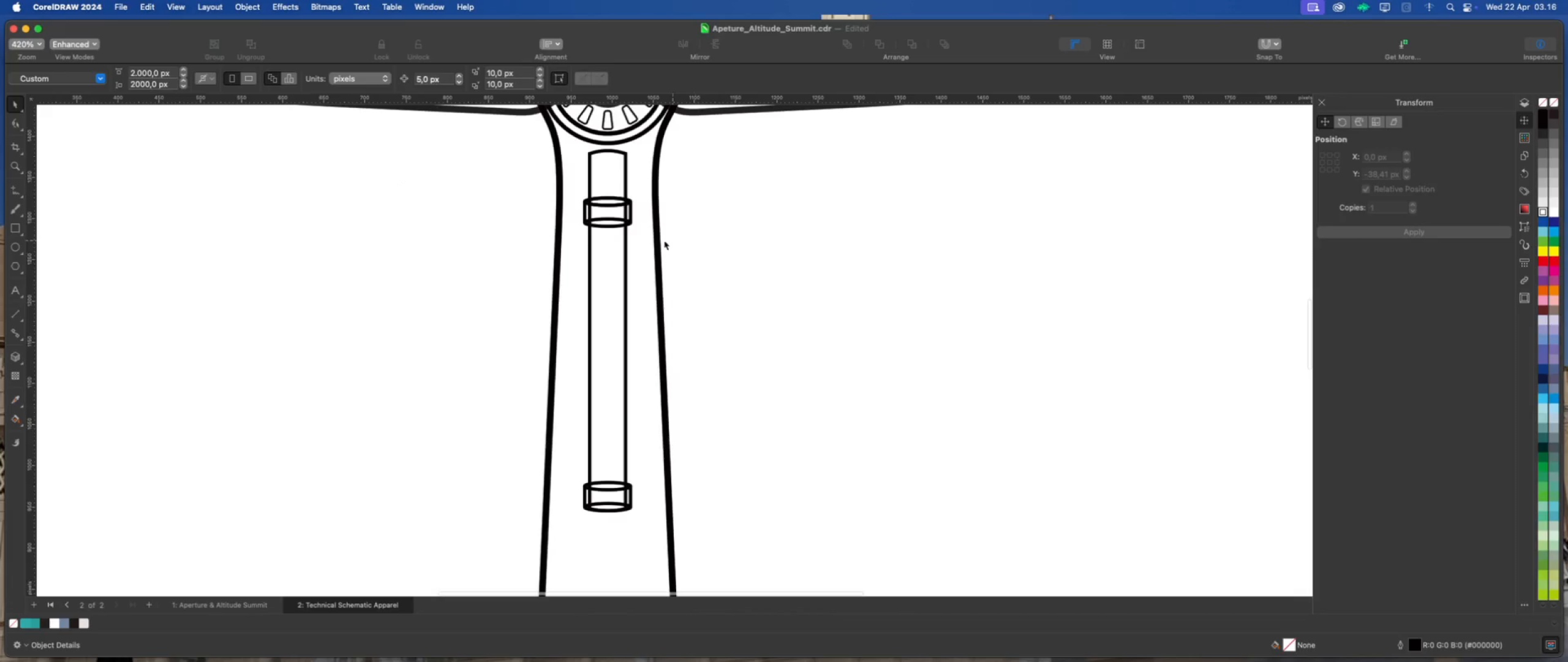 
scroll: coordinate [642, 244], scroll_direction: down, amount: 10.0
 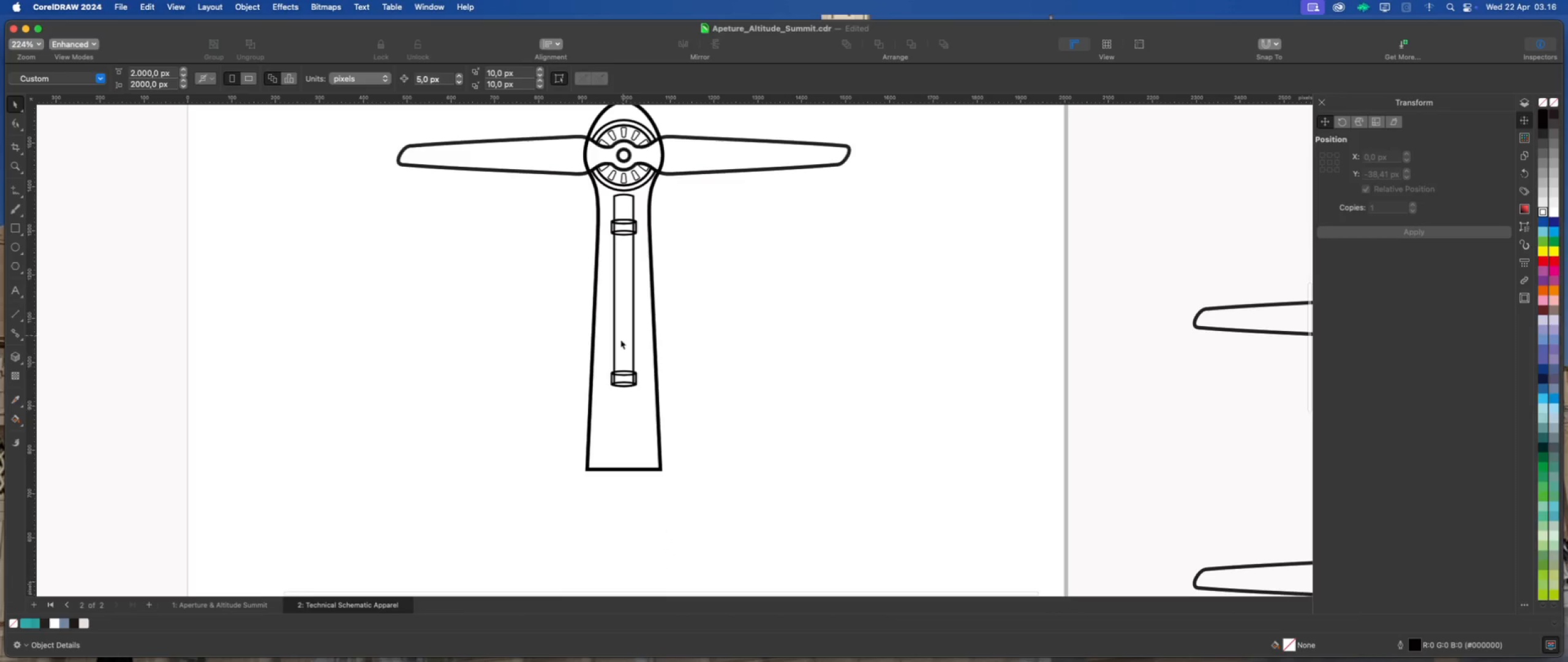 
scroll: coordinate [663, 316], scroll_direction: up, amount: 3.0
 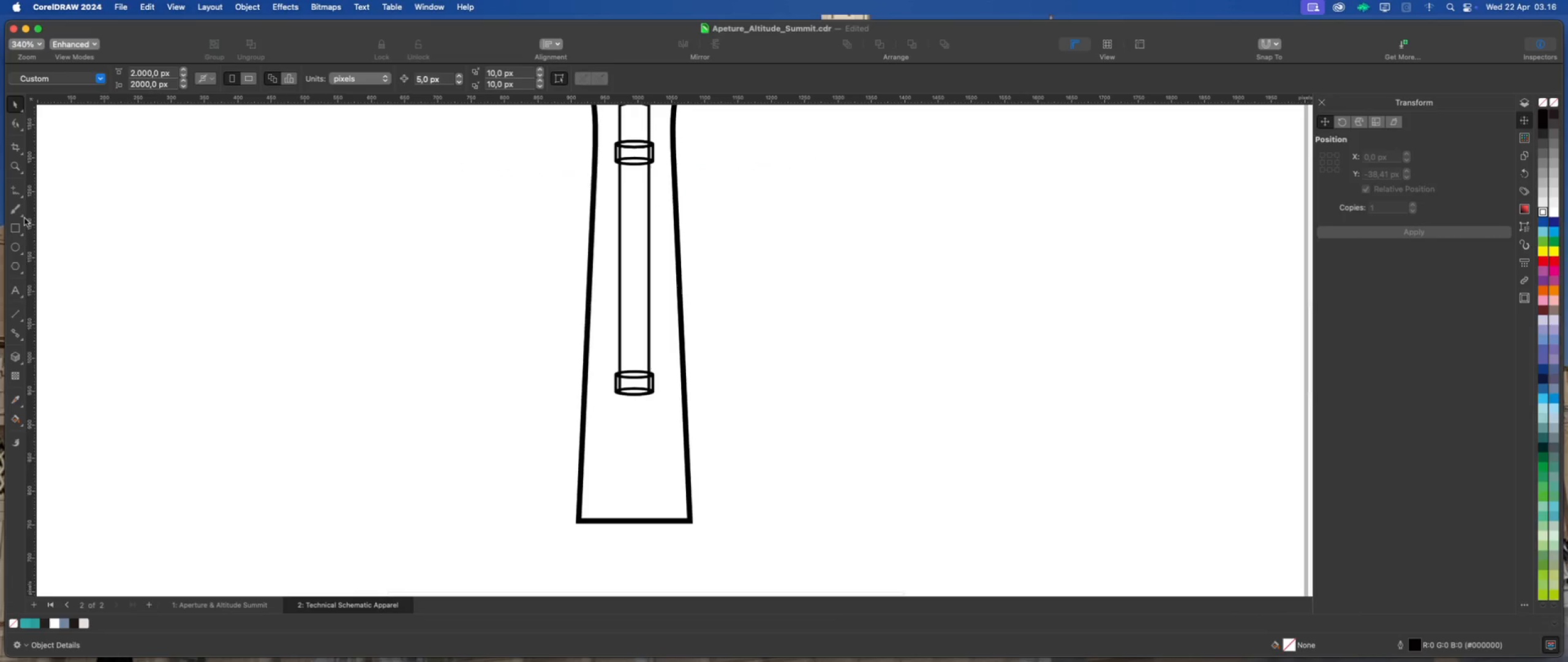 
scroll: coordinate [295, 327], scroll_direction: down, amount: 2.0
 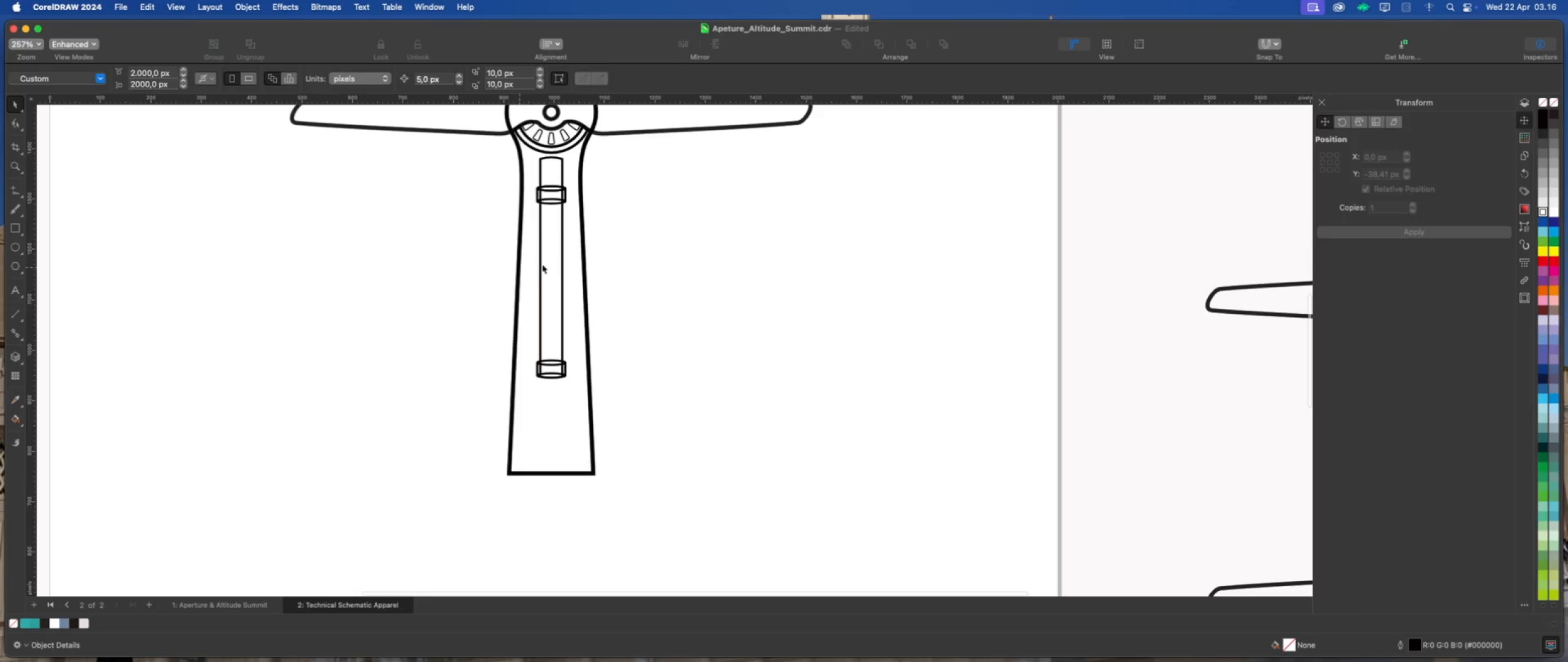 
left_click([549, 262])
 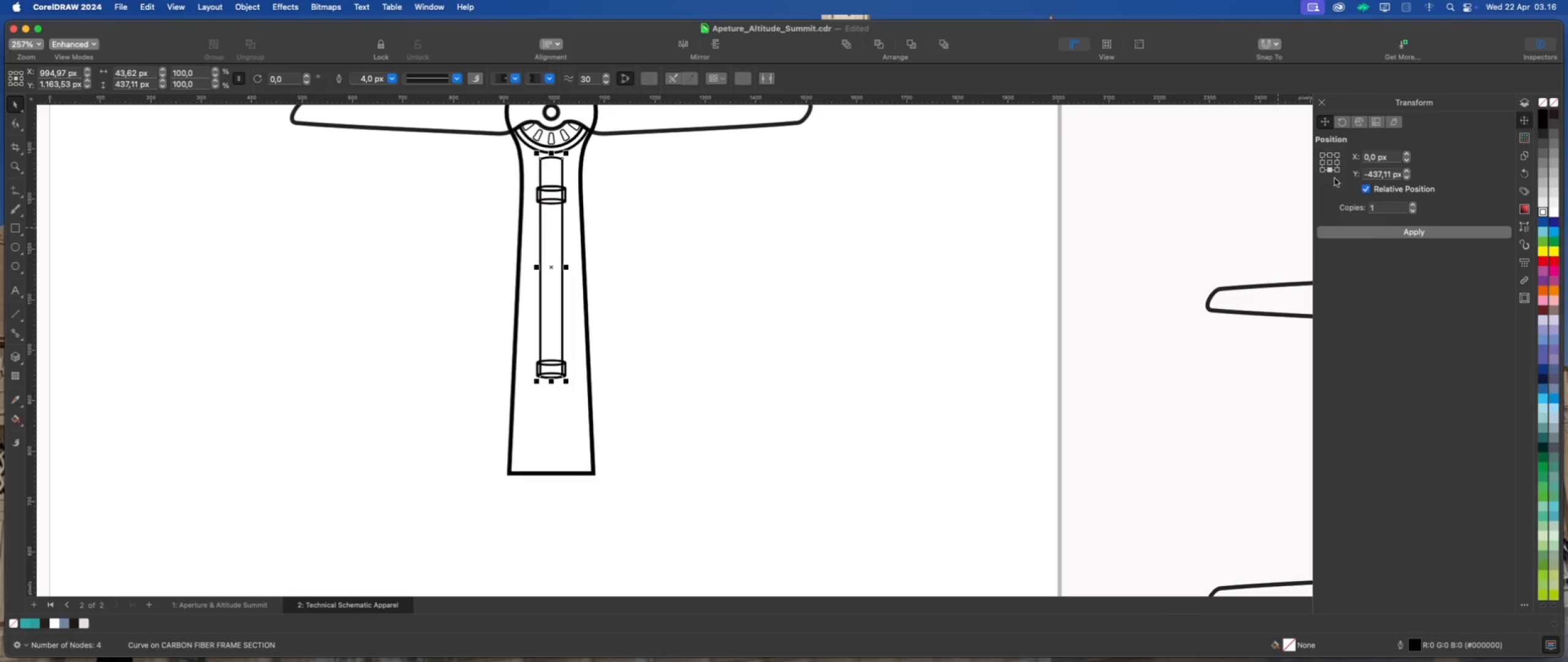 
left_click([1331, 163])
 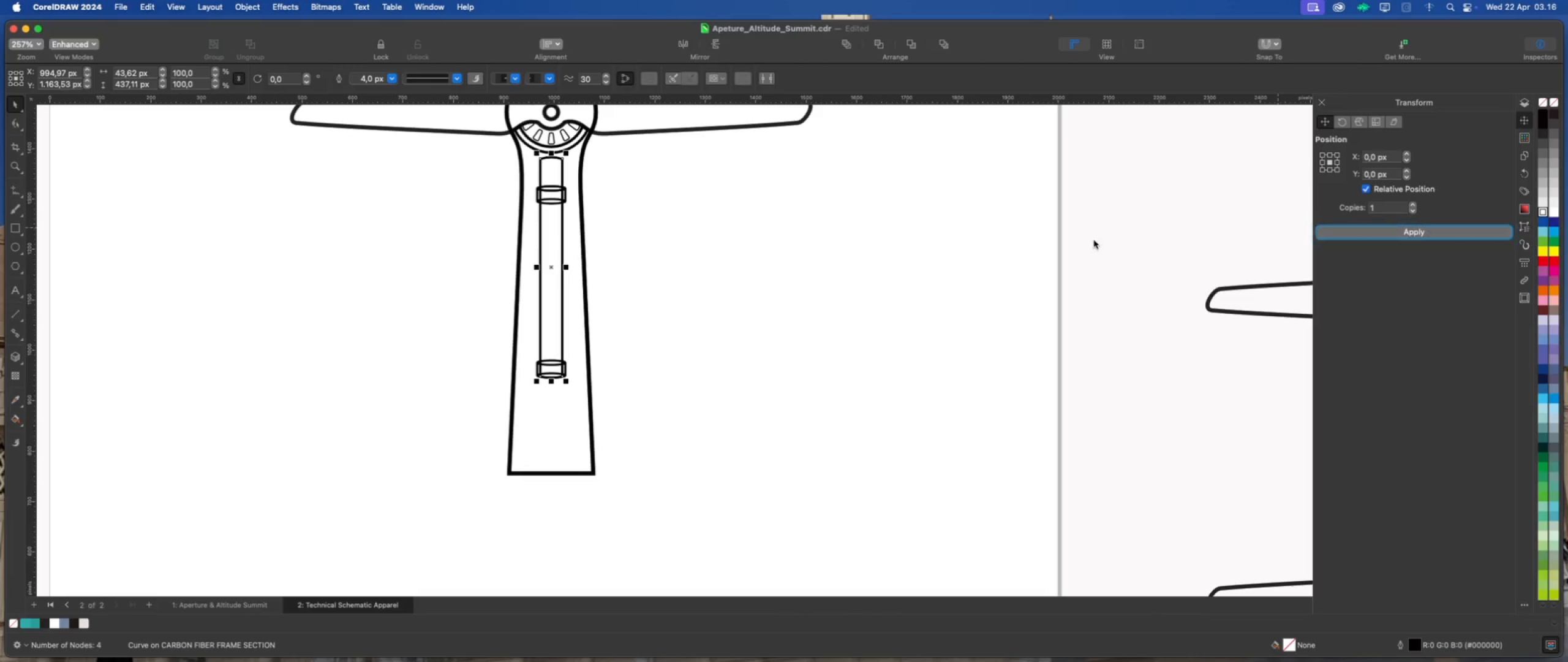 
scroll: coordinate [537, 231], scroll_direction: up, amount: 2.0
 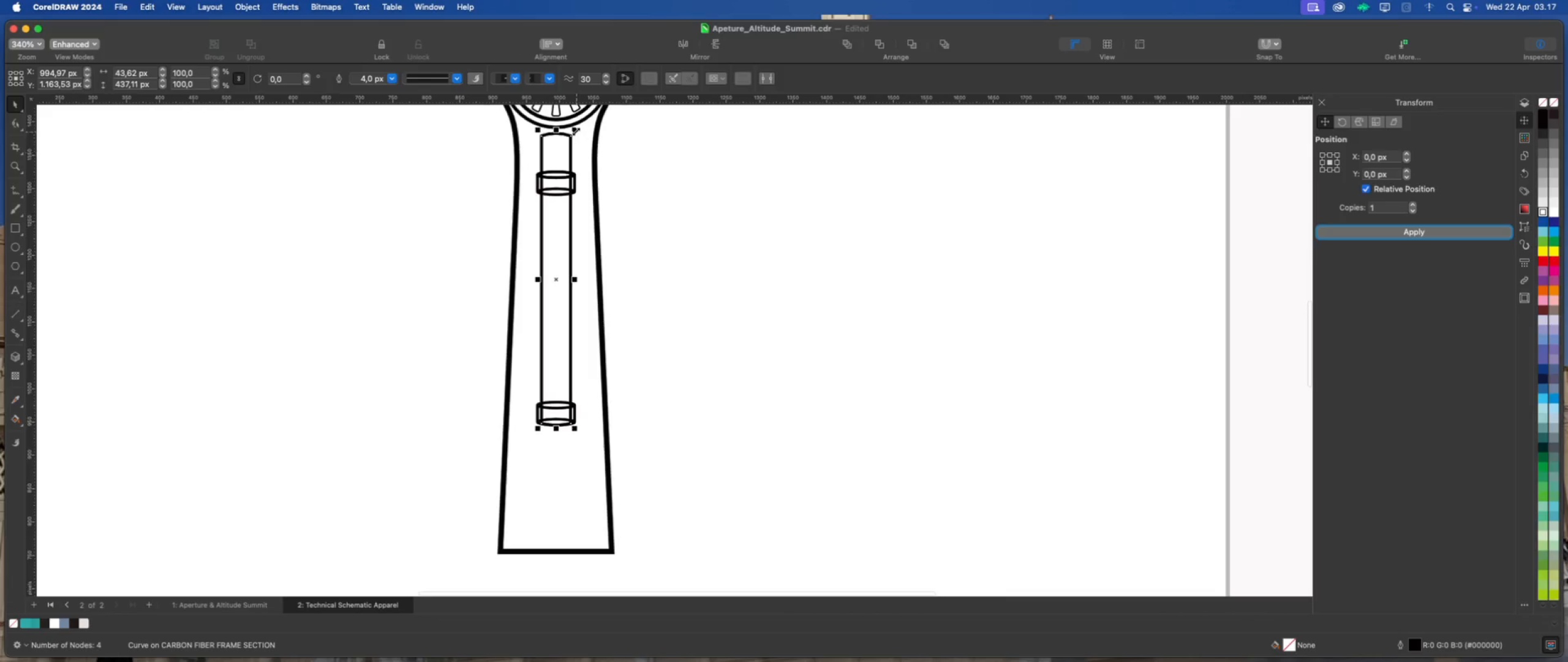 
left_click_drag(start_coordinate=[575, 127], to_coordinate=[568, 143])
 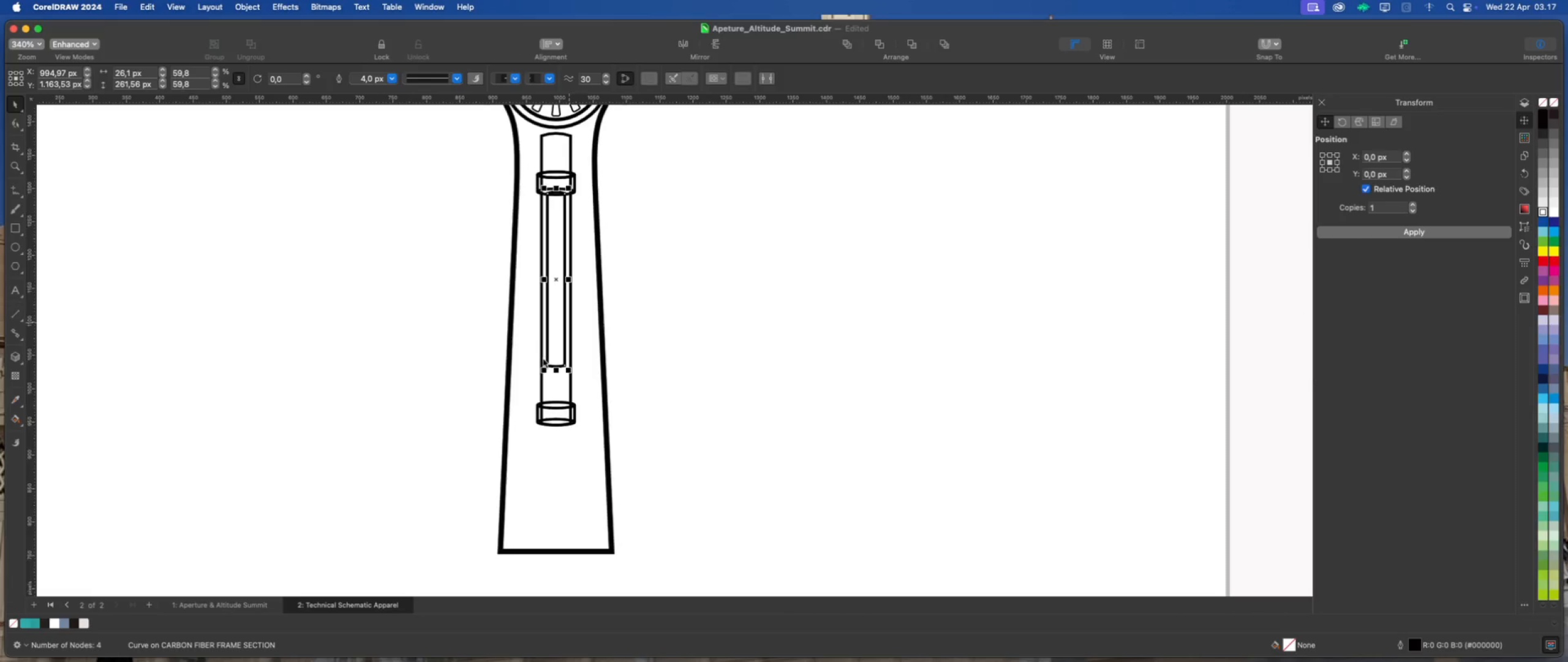 
hold_key(key=ShiftLeft, duration=1.7)
 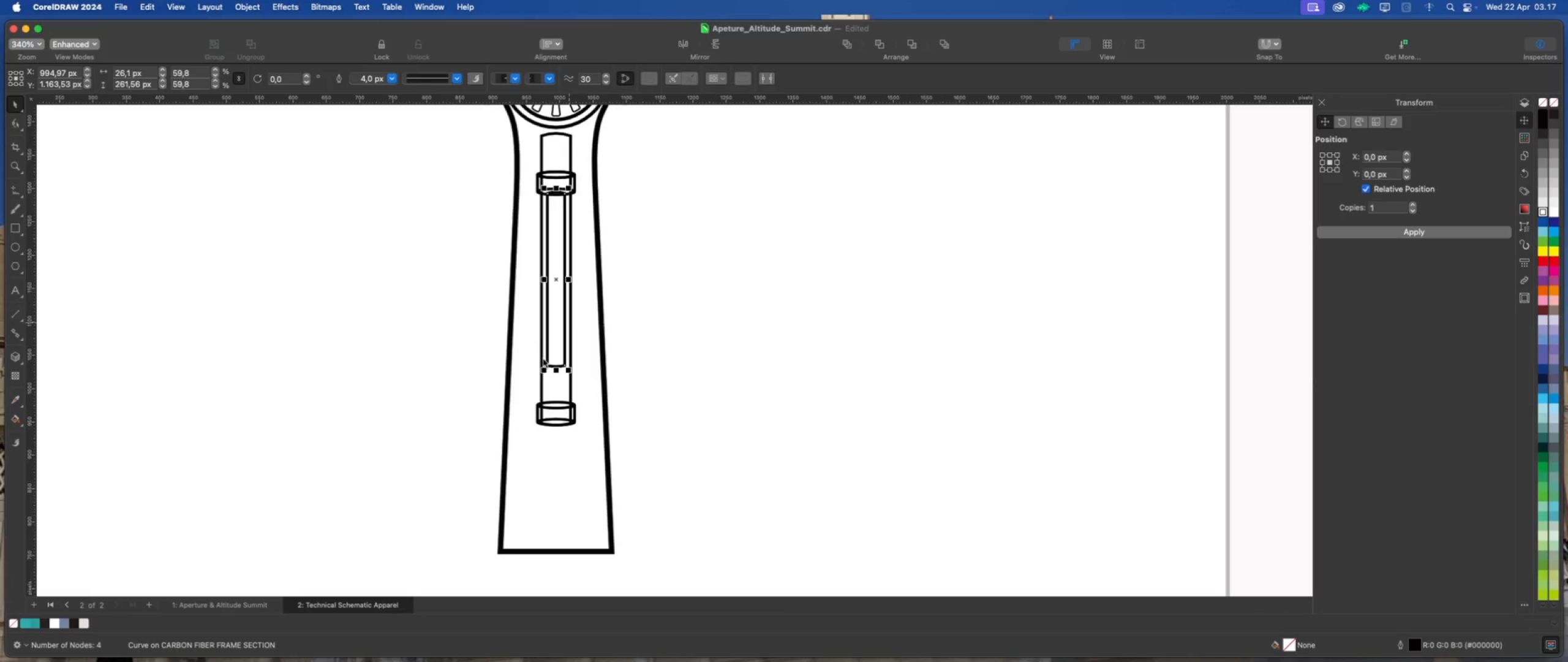 
scroll: coordinate [540, 360], scroll_direction: up, amount: 3.0
 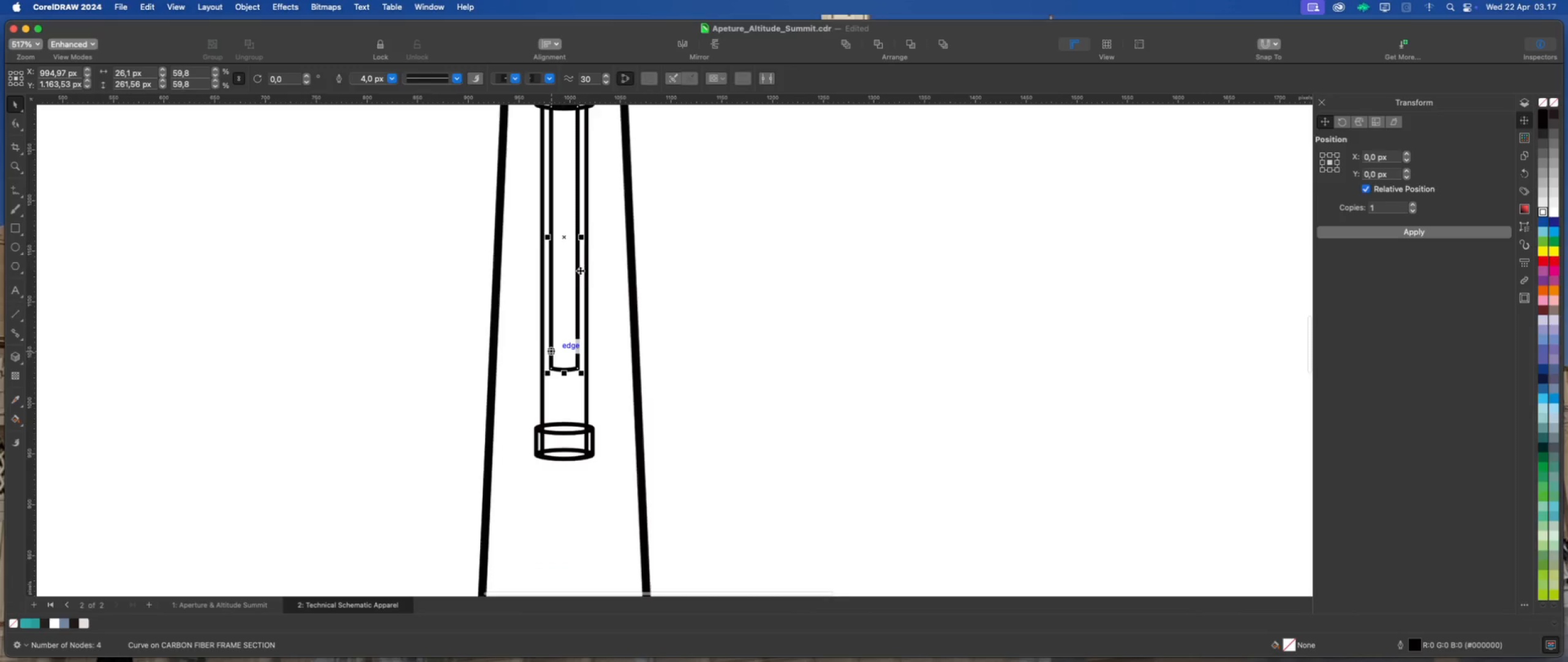 
scroll: coordinate [576, 310], scroll_direction: down, amount: 2.0
 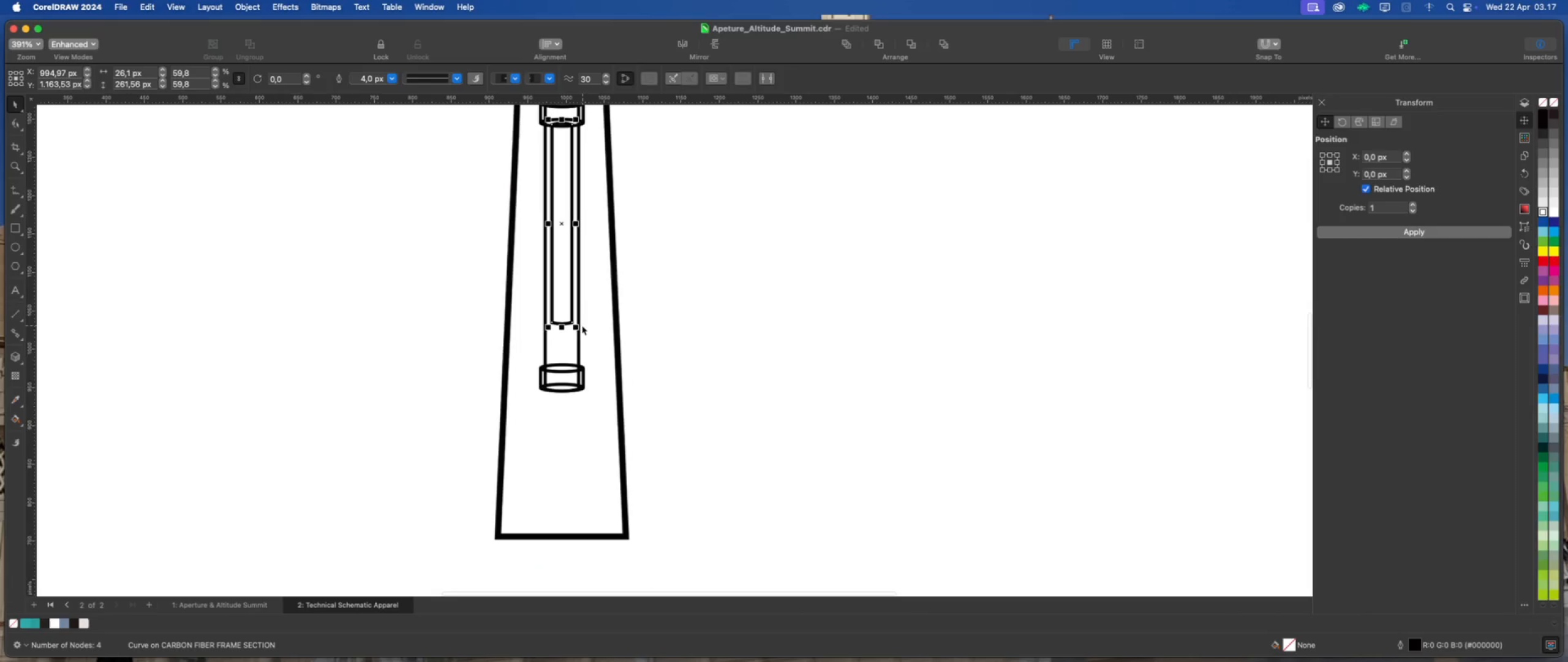 
left_click_drag(start_coordinate=[578, 327], to_coordinate=[573, 324])
 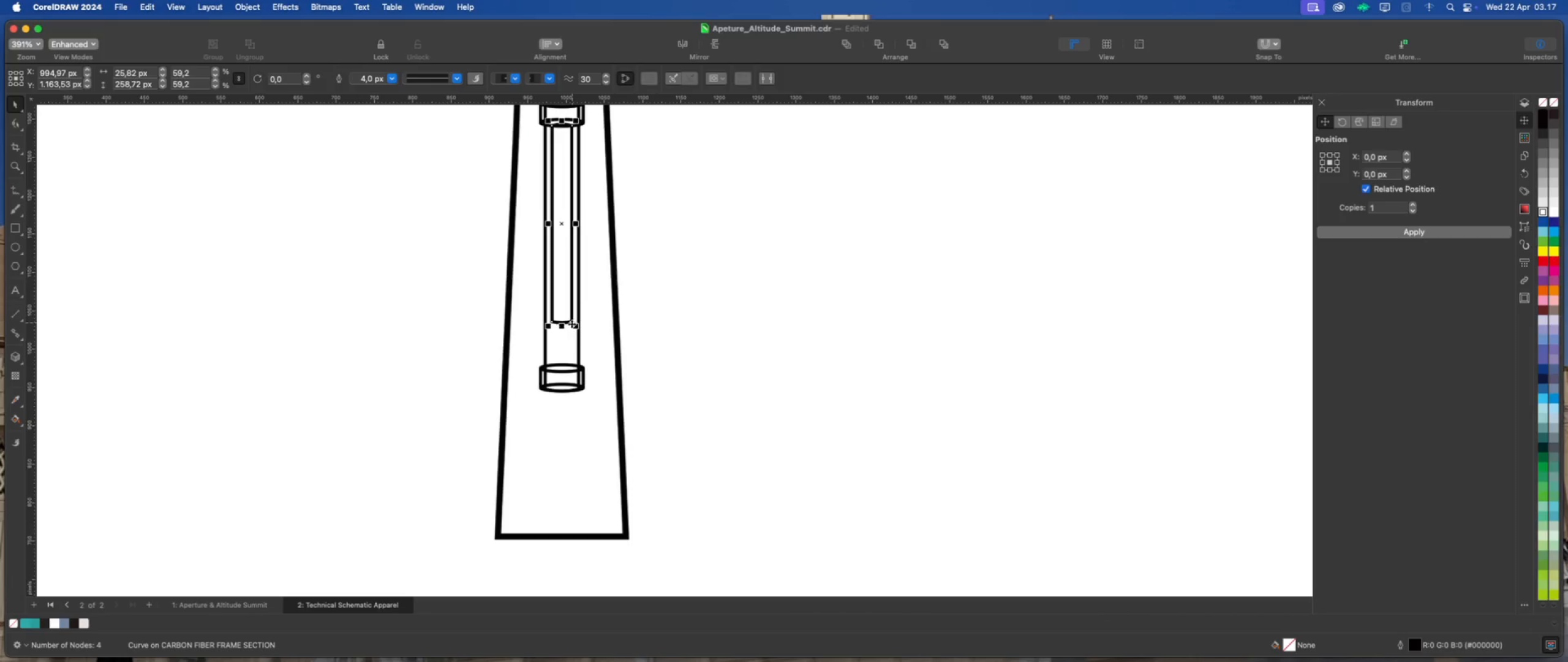 
hold_key(key=ShiftLeft, duration=1.9)
 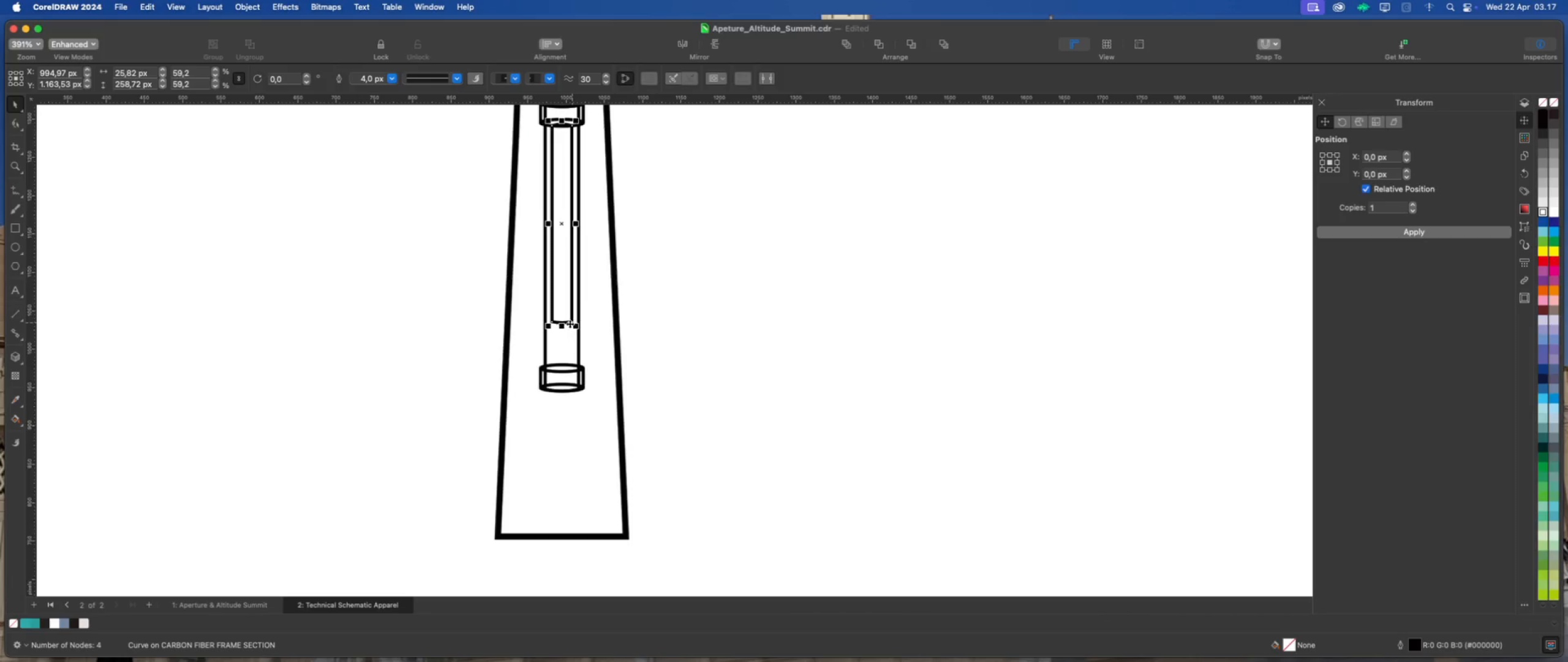 
scroll: coordinate [565, 312], scroll_direction: up, amount: 6.0
 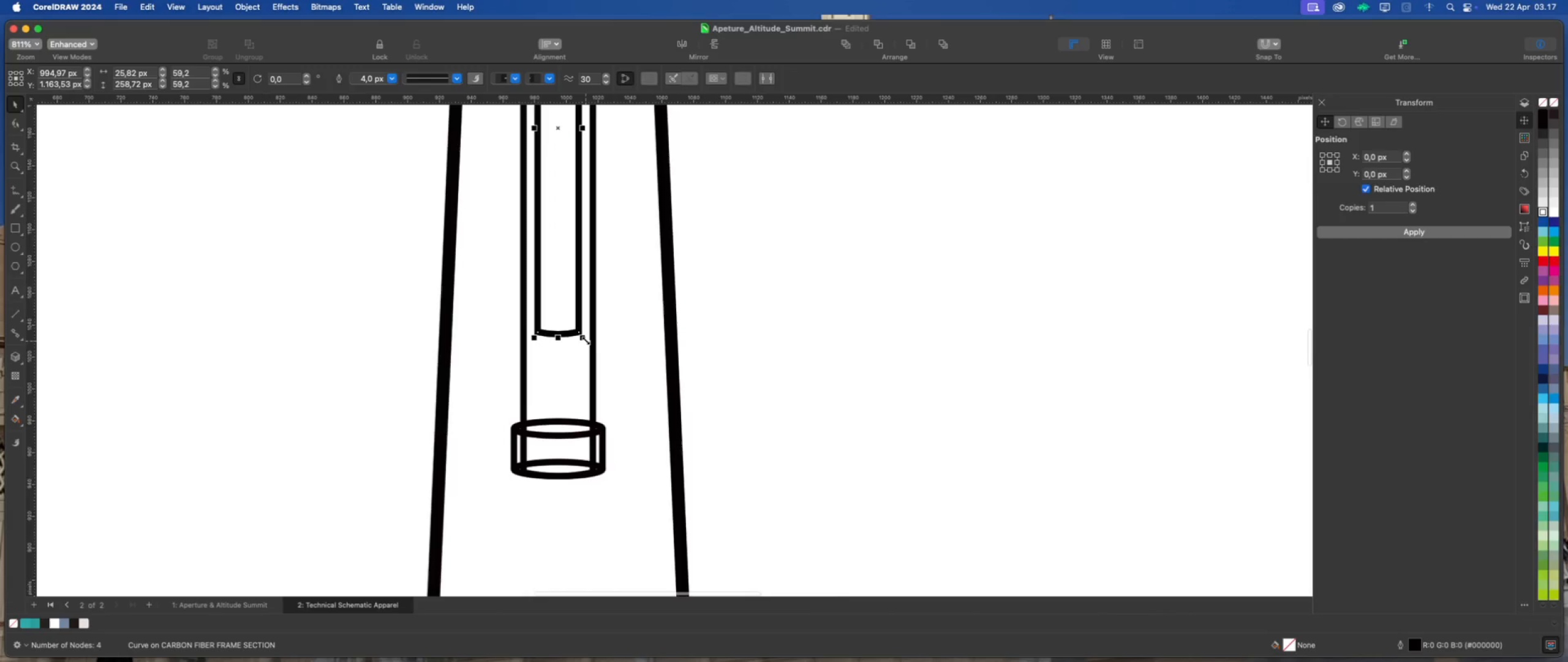 
left_click_drag(start_coordinate=[584, 338], to_coordinate=[573, 327])
 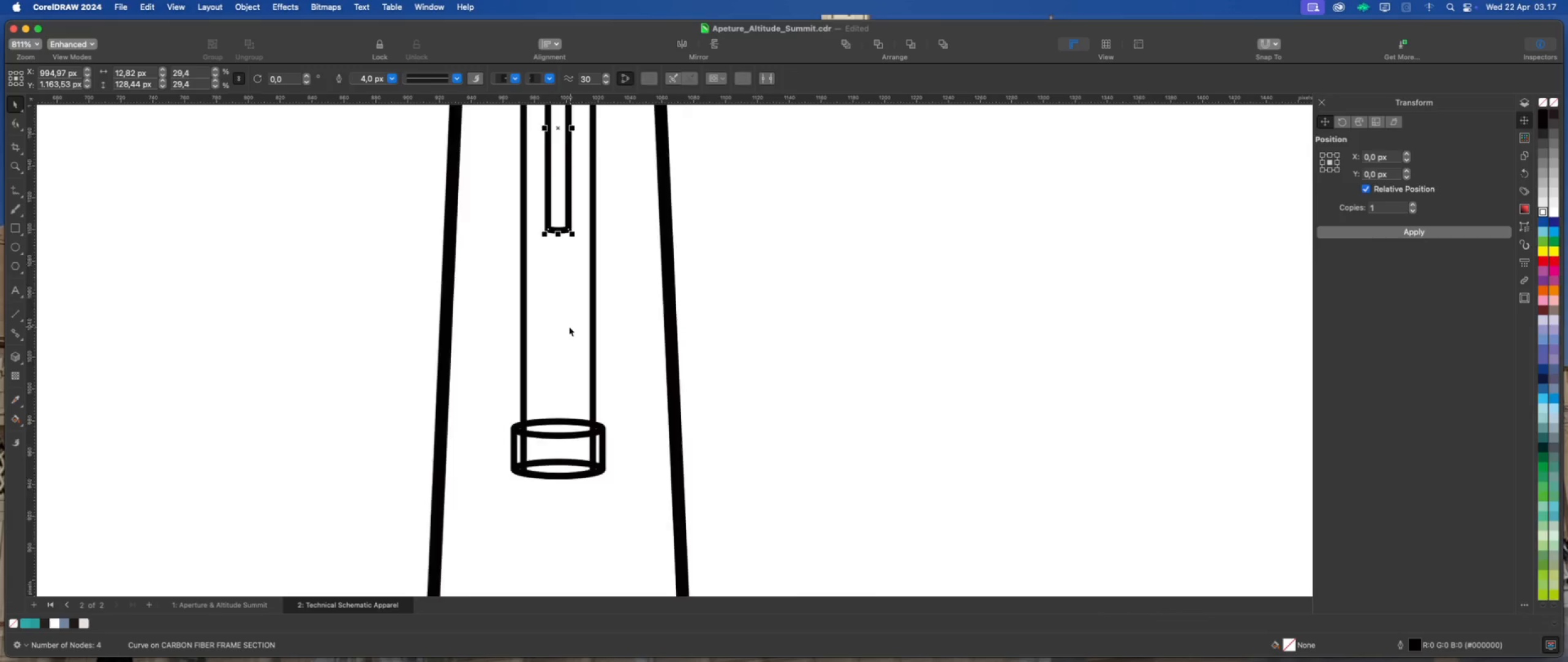 
hold_key(key=ShiftLeft, duration=1.85)
 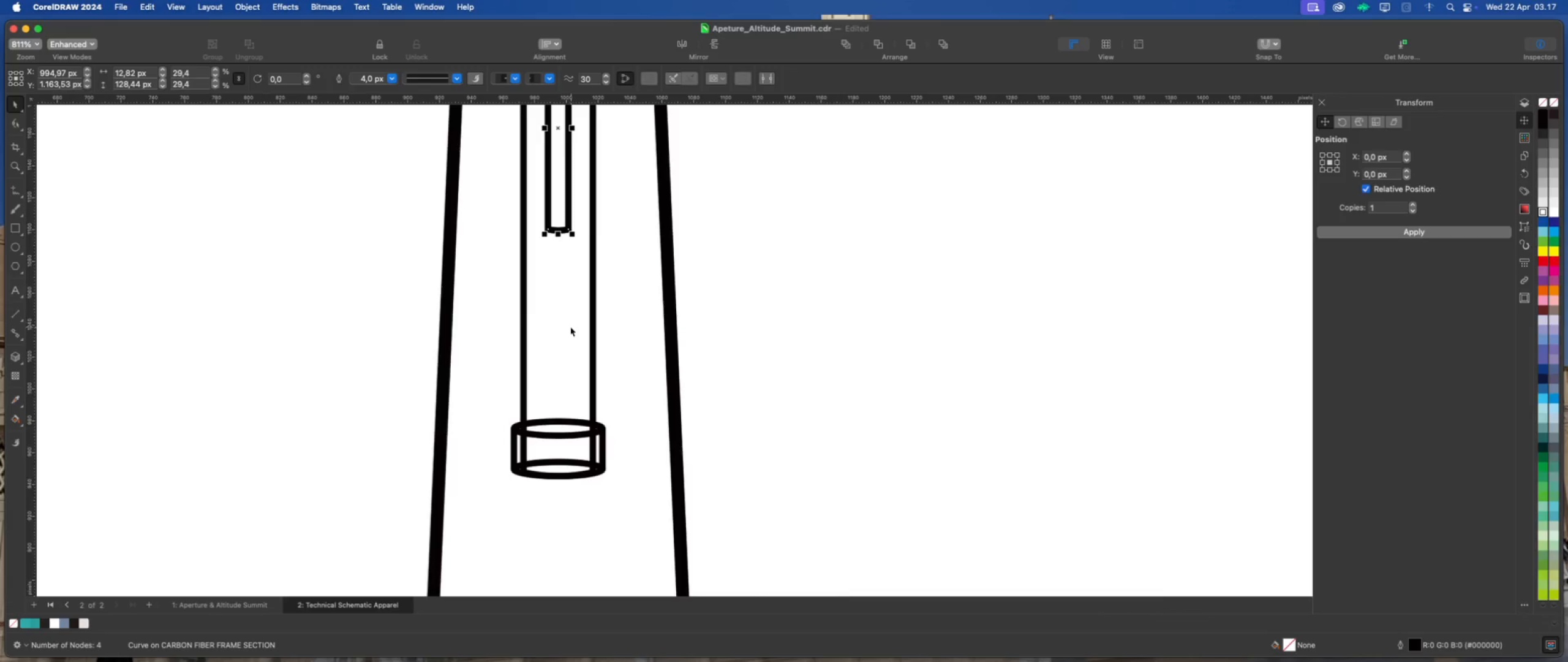 
scroll: coordinate [567, 325], scroll_direction: down, amount: 6.0
 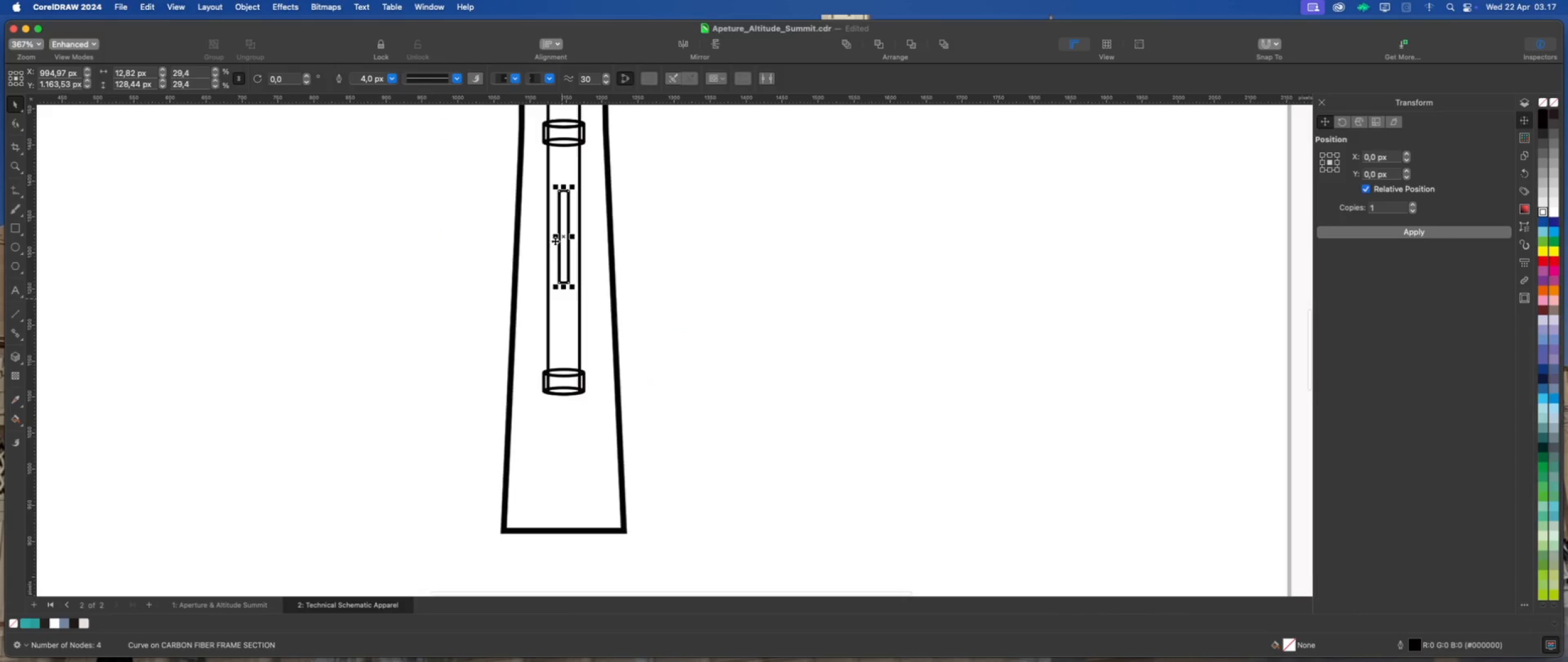 
scroll: coordinate [559, 194], scroll_direction: up, amount: 4.0
 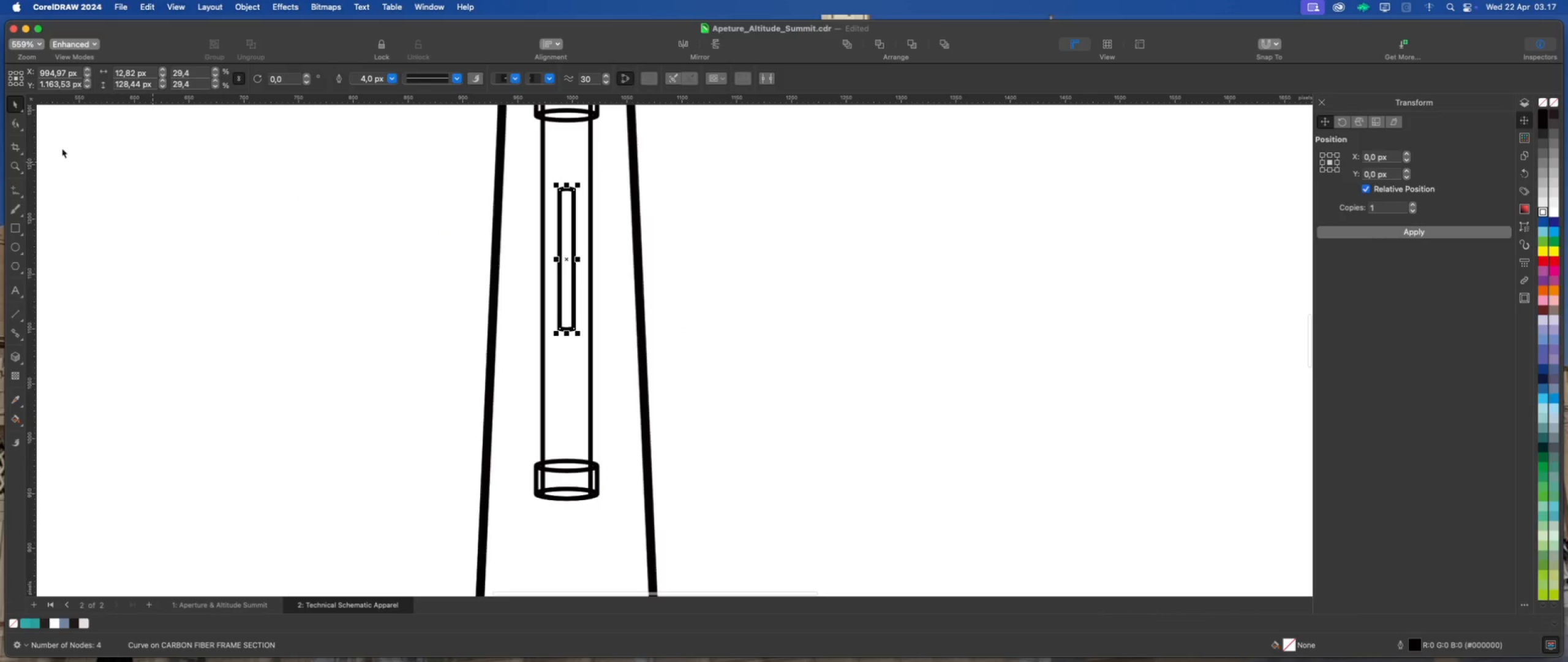 
left_click([16, 124])
 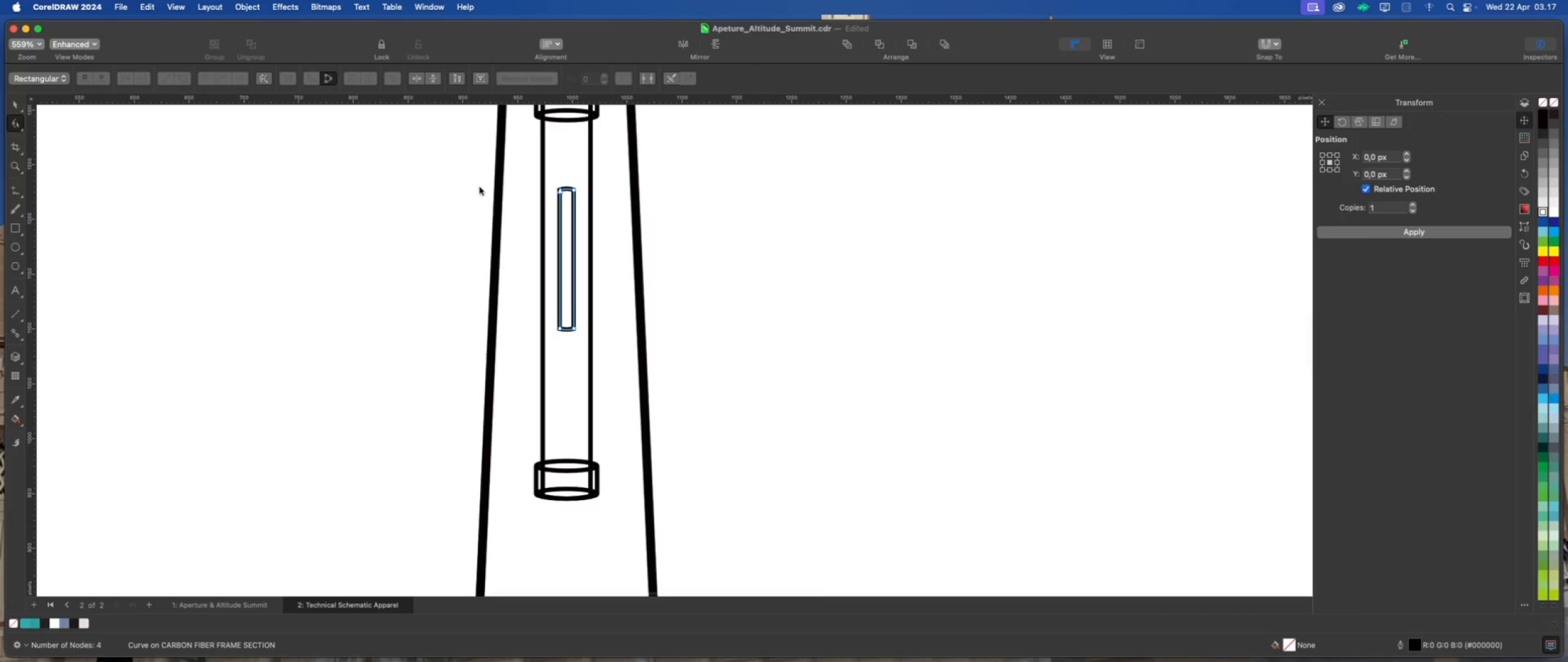 
left_click_drag(start_coordinate=[482, 170], to_coordinate=[610, 228])
 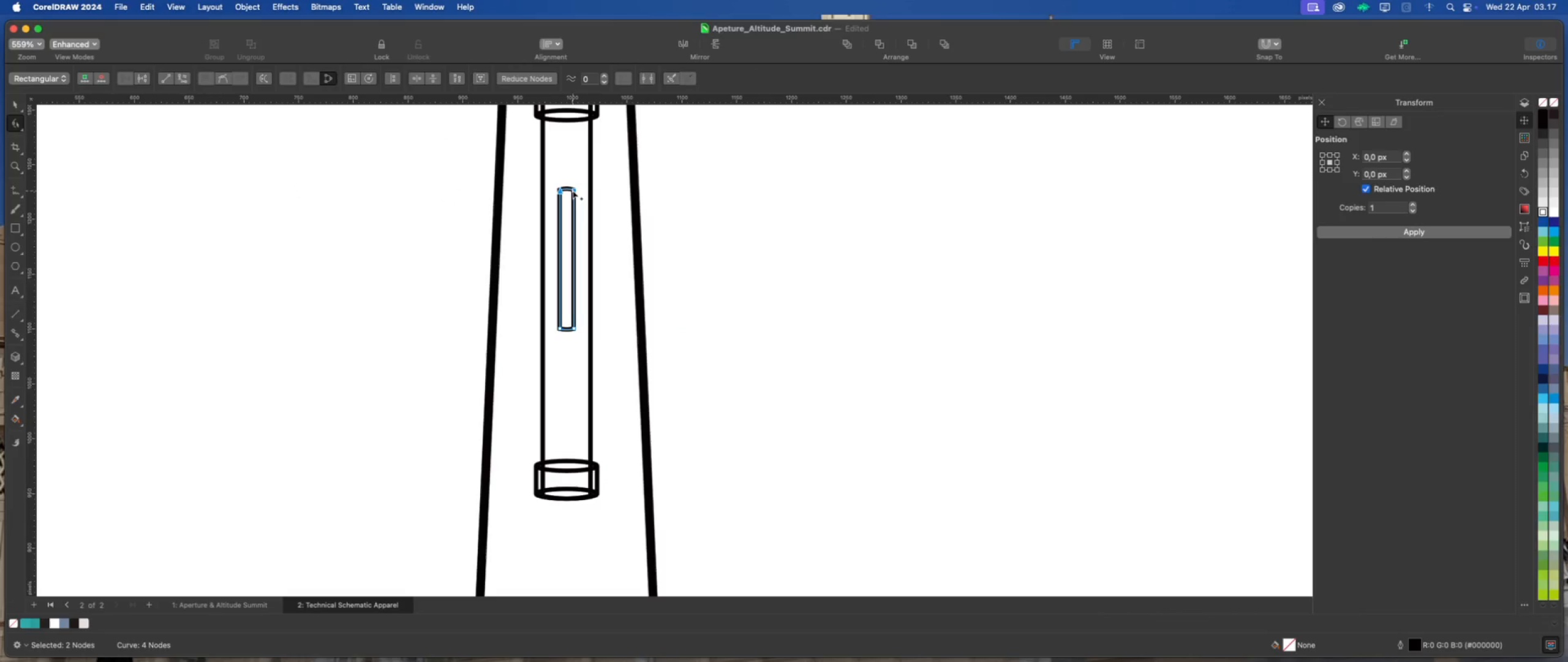 
left_click_drag(start_coordinate=[573, 191], to_coordinate=[575, 118])
 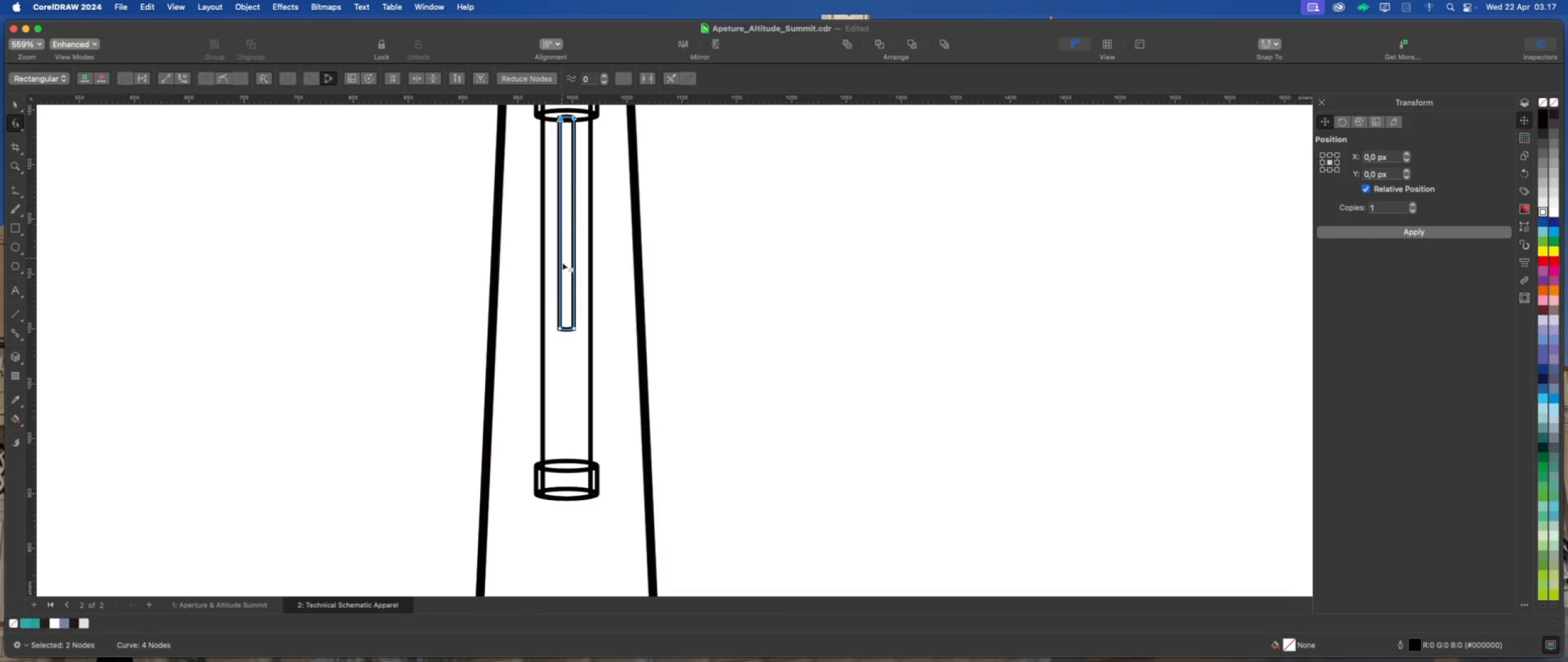 
hold_key(key=ShiftLeft, duration=2.71)
 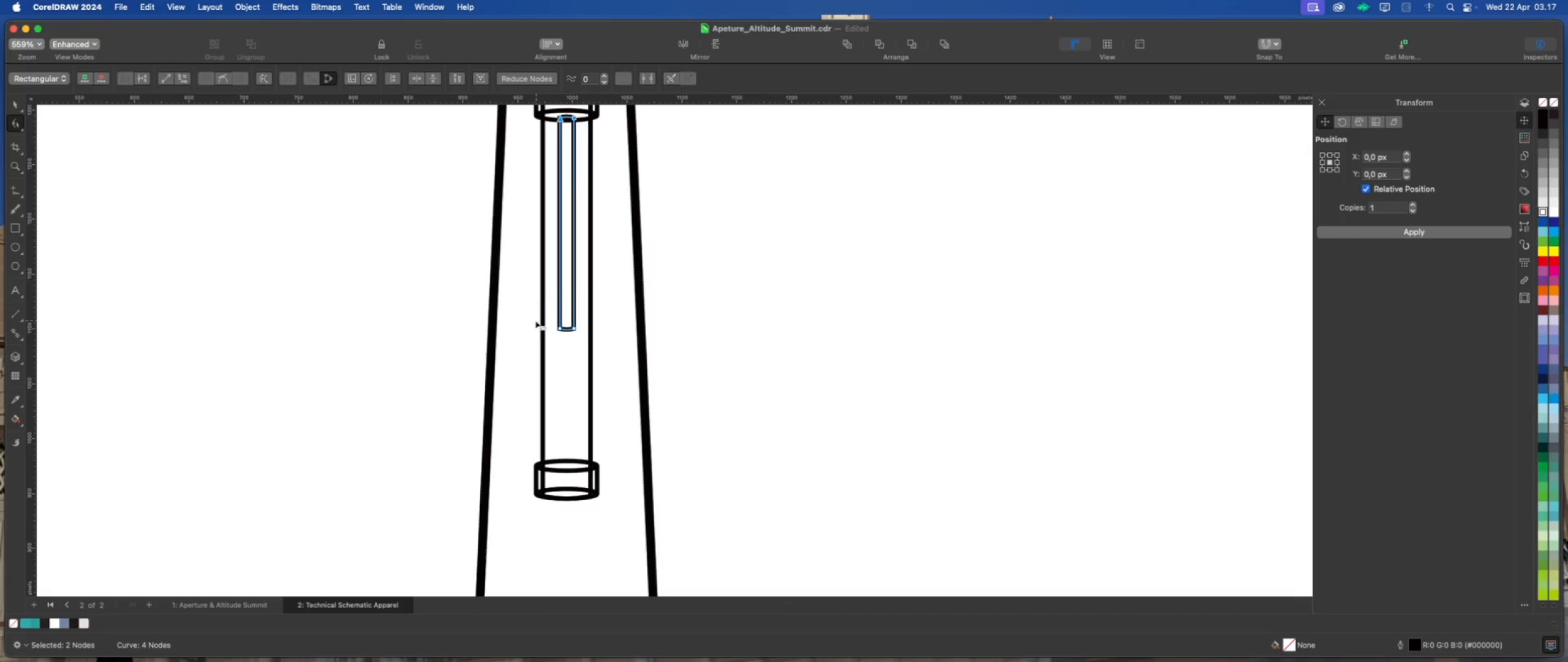 
left_click_drag(start_coordinate=[518, 316], to_coordinate=[592, 340])
 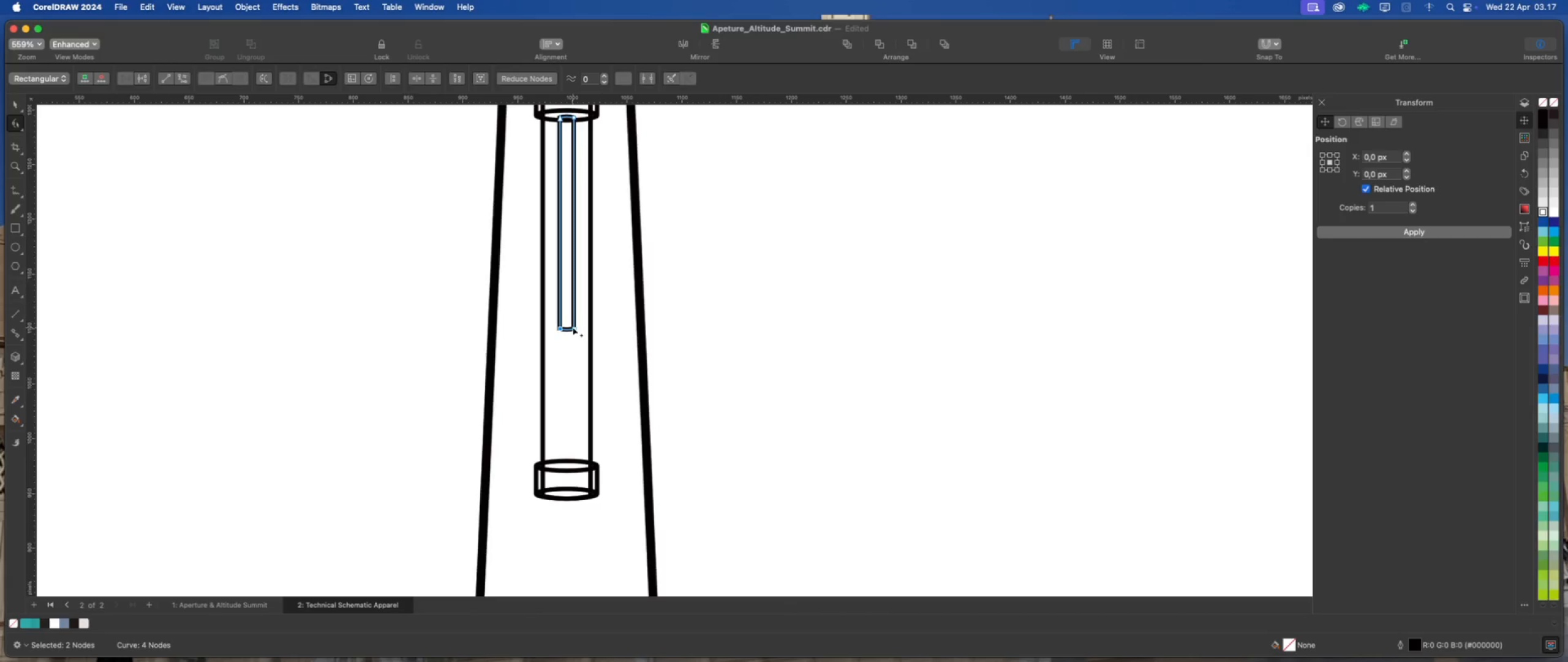 
left_click_drag(start_coordinate=[573, 327], to_coordinate=[570, 455])
 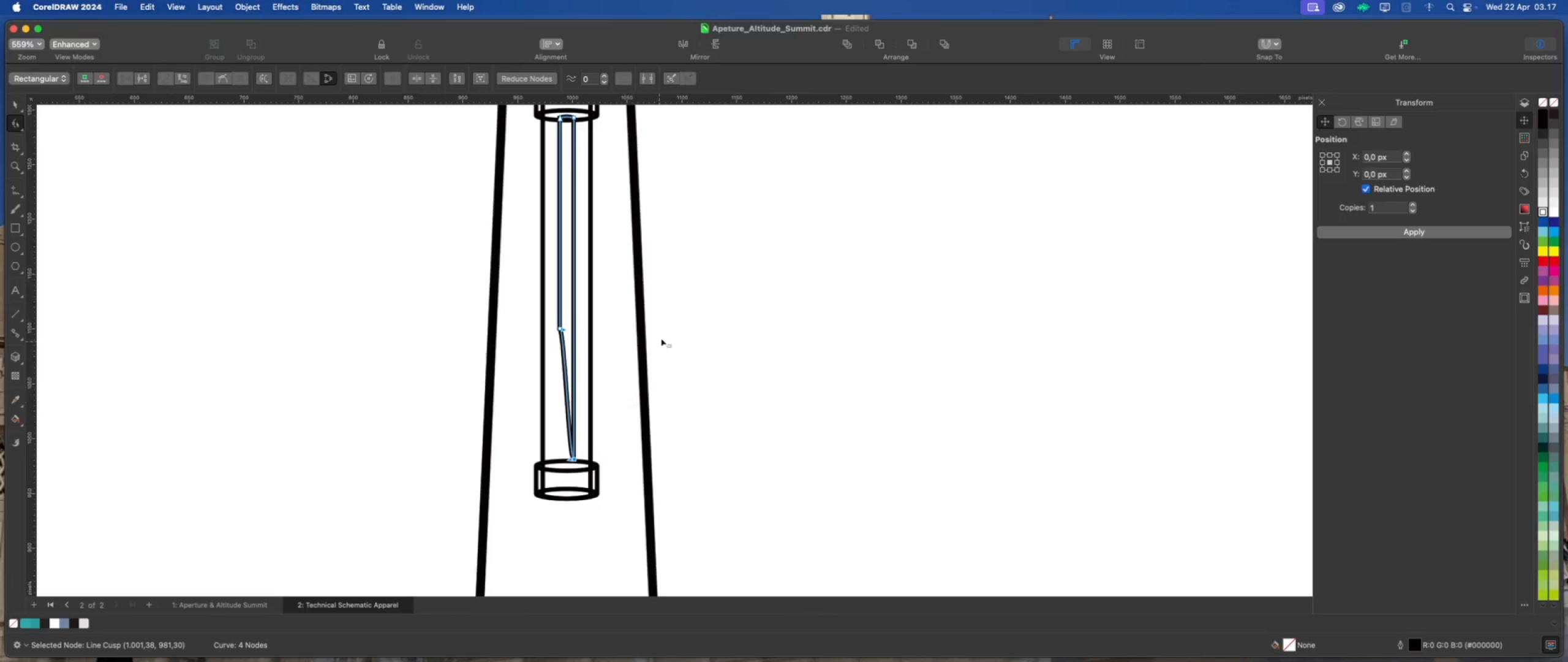 
hold_key(key=ShiftLeft, duration=1.22)
 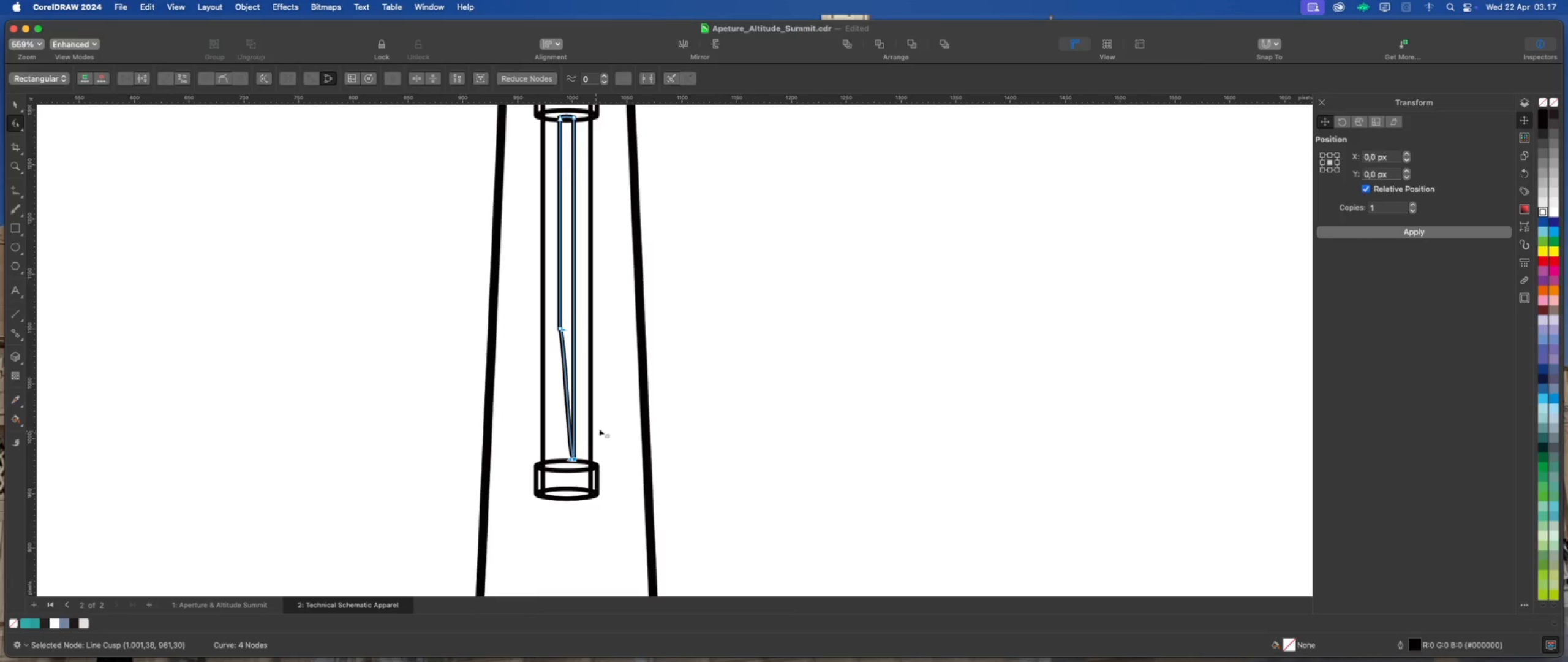 
key(Meta+Z)
 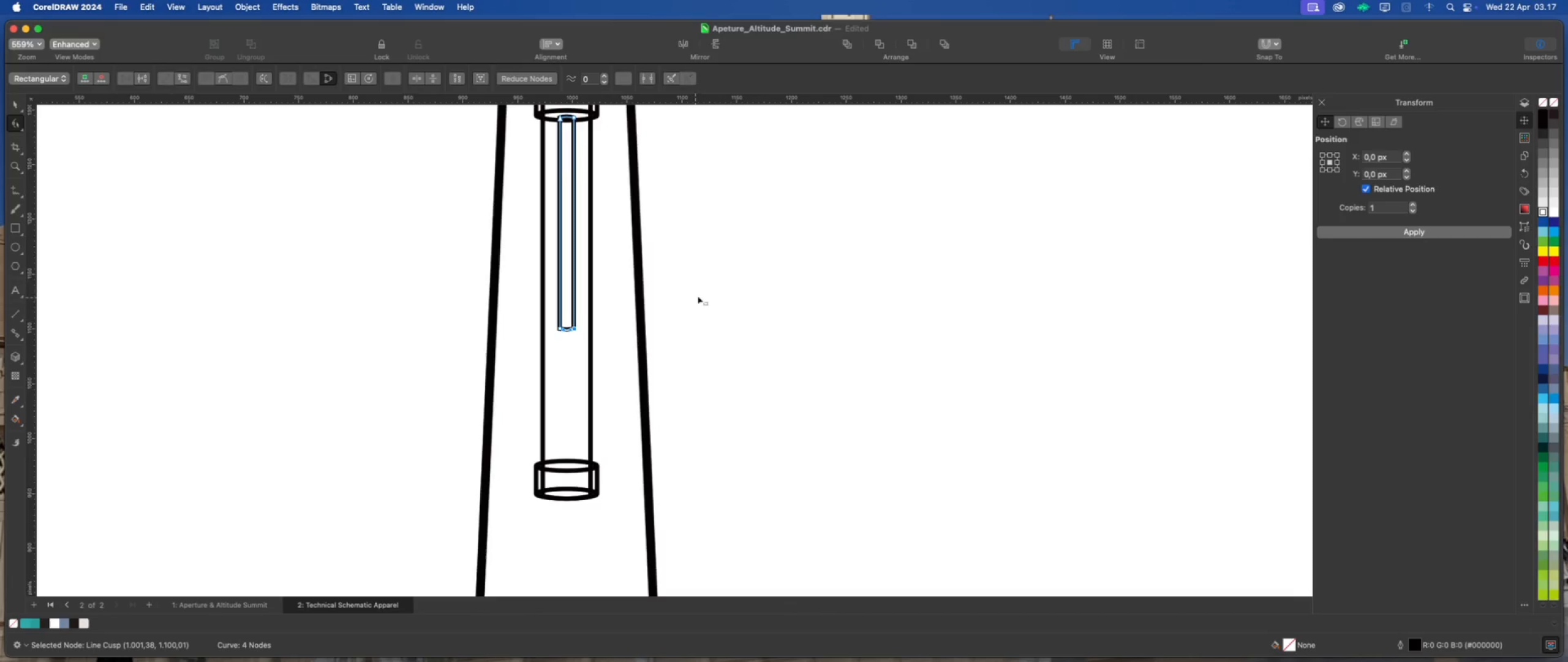 
left_click_drag(start_coordinate=[702, 295], to_coordinate=[537, 395])
 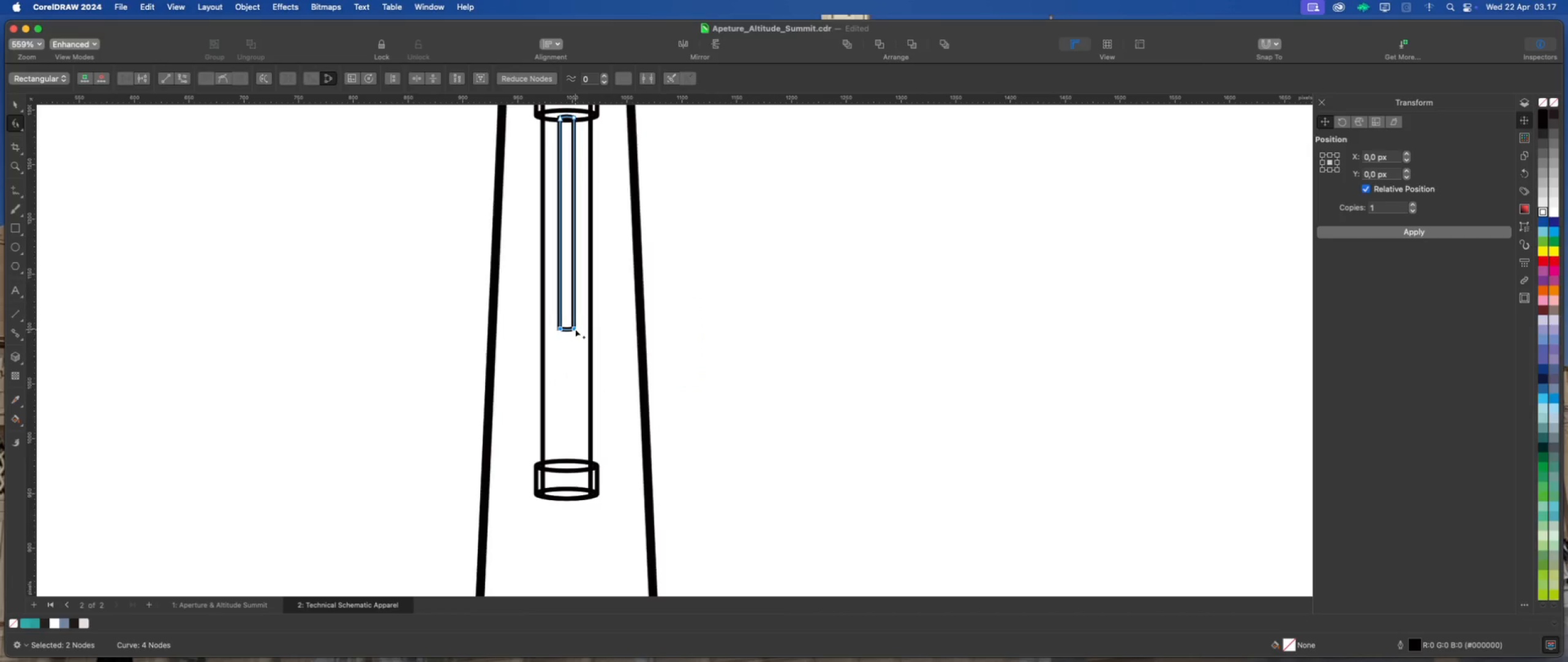 
left_click_drag(start_coordinate=[575, 329], to_coordinate=[568, 464])
 